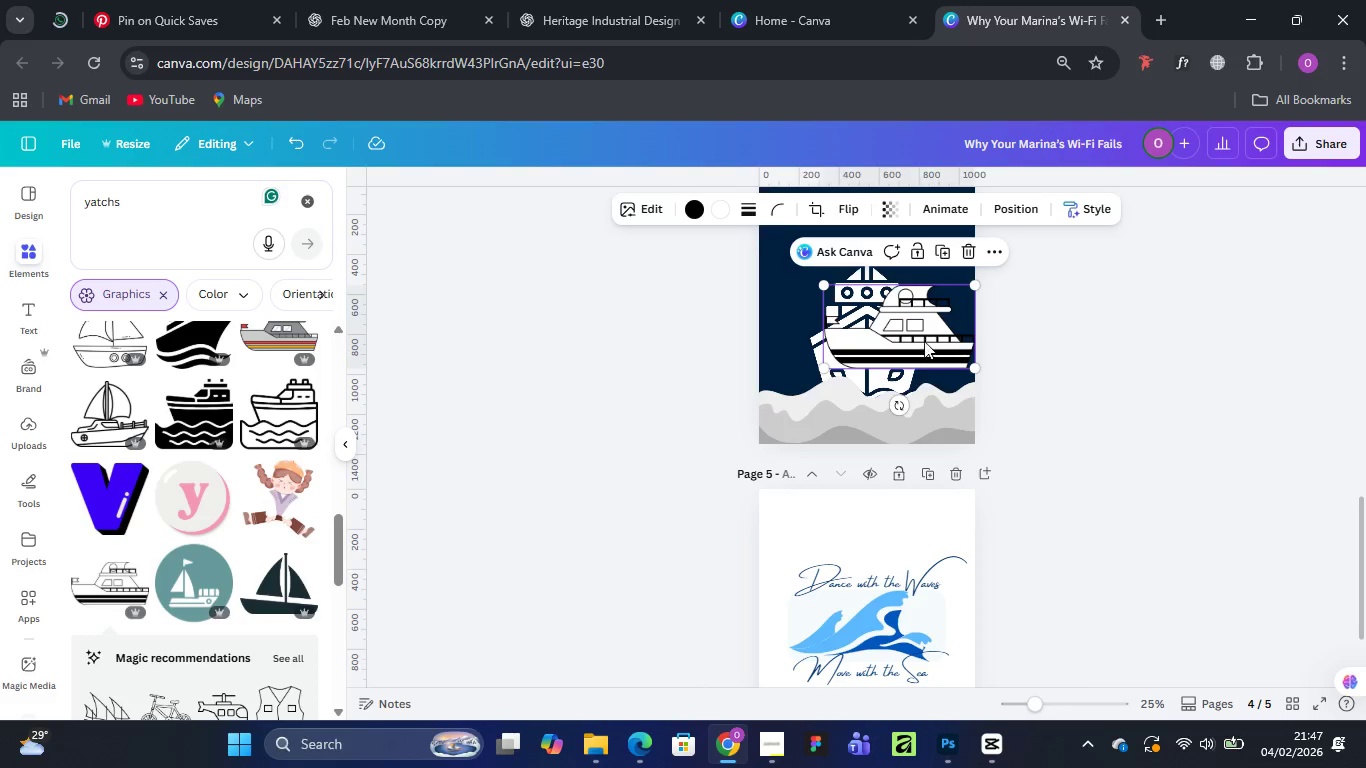 
left_click_drag(start_coordinate=[923, 341], to_coordinate=[760, 372])
 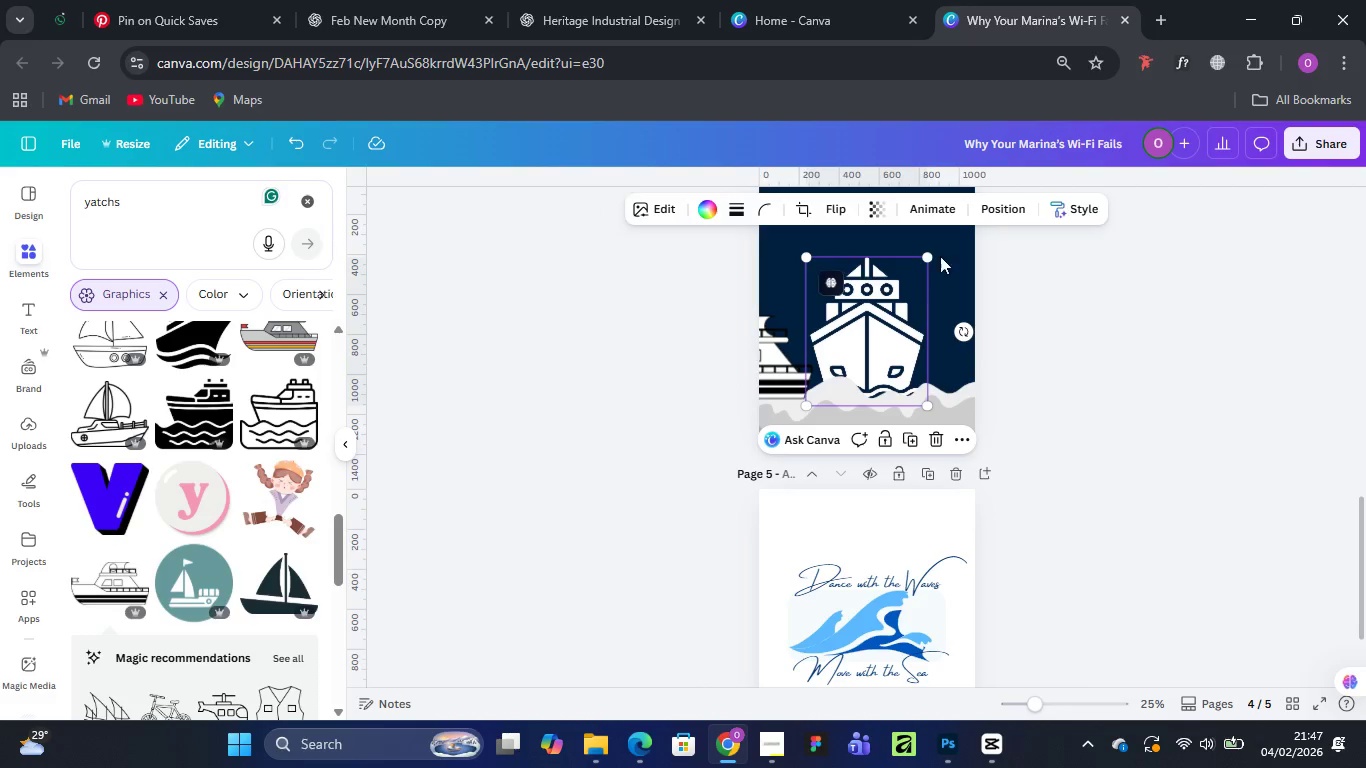 
wait(5.42)
 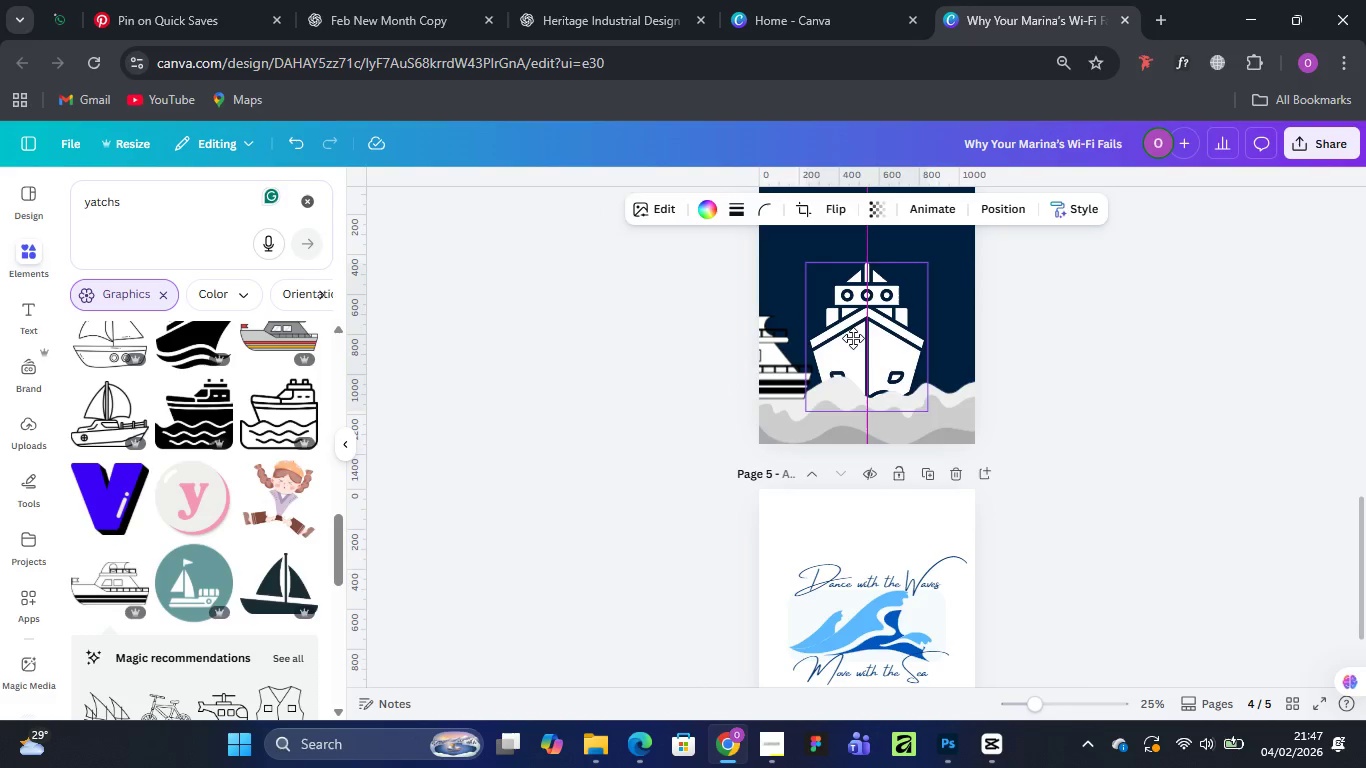 
left_click_drag(start_coordinate=[931, 260], to_coordinate=[880, 275])
 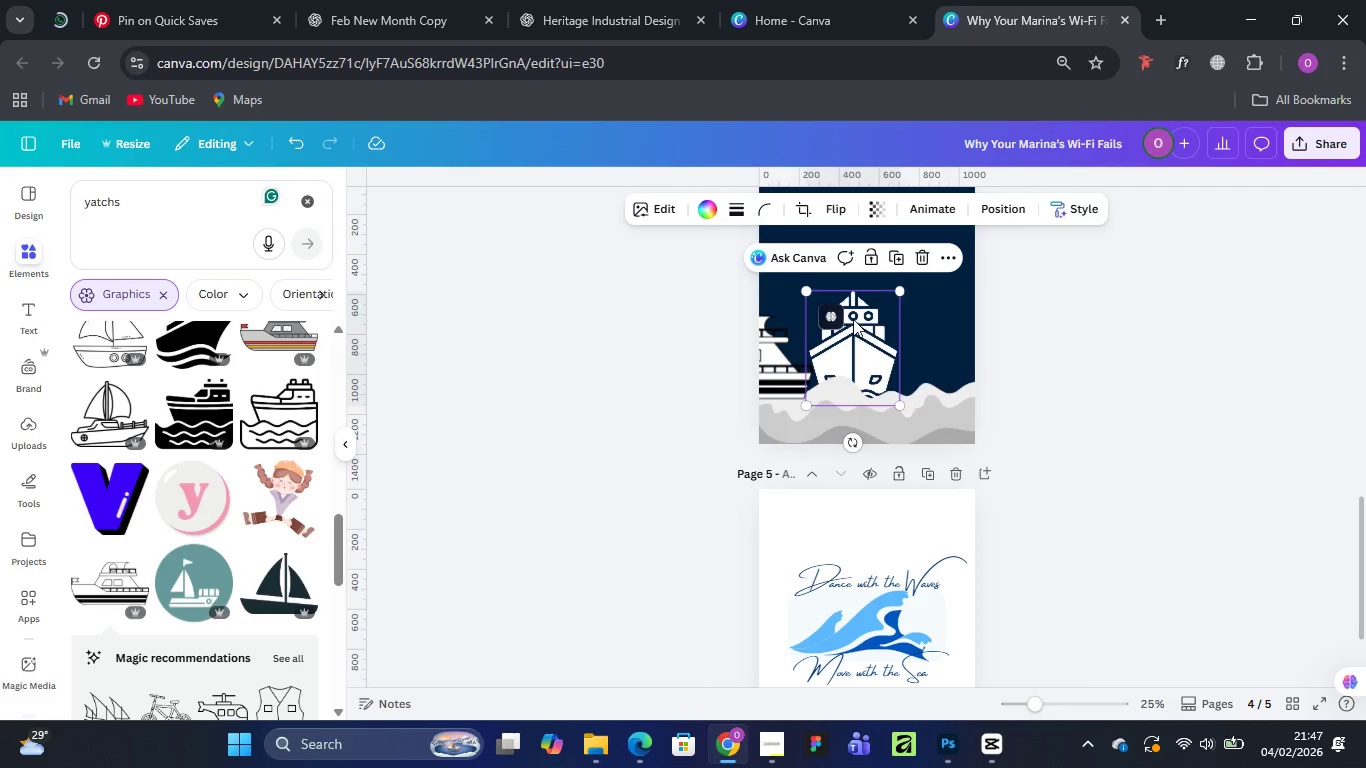 
left_click_drag(start_coordinate=[852, 320], to_coordinate=[864, 310])
 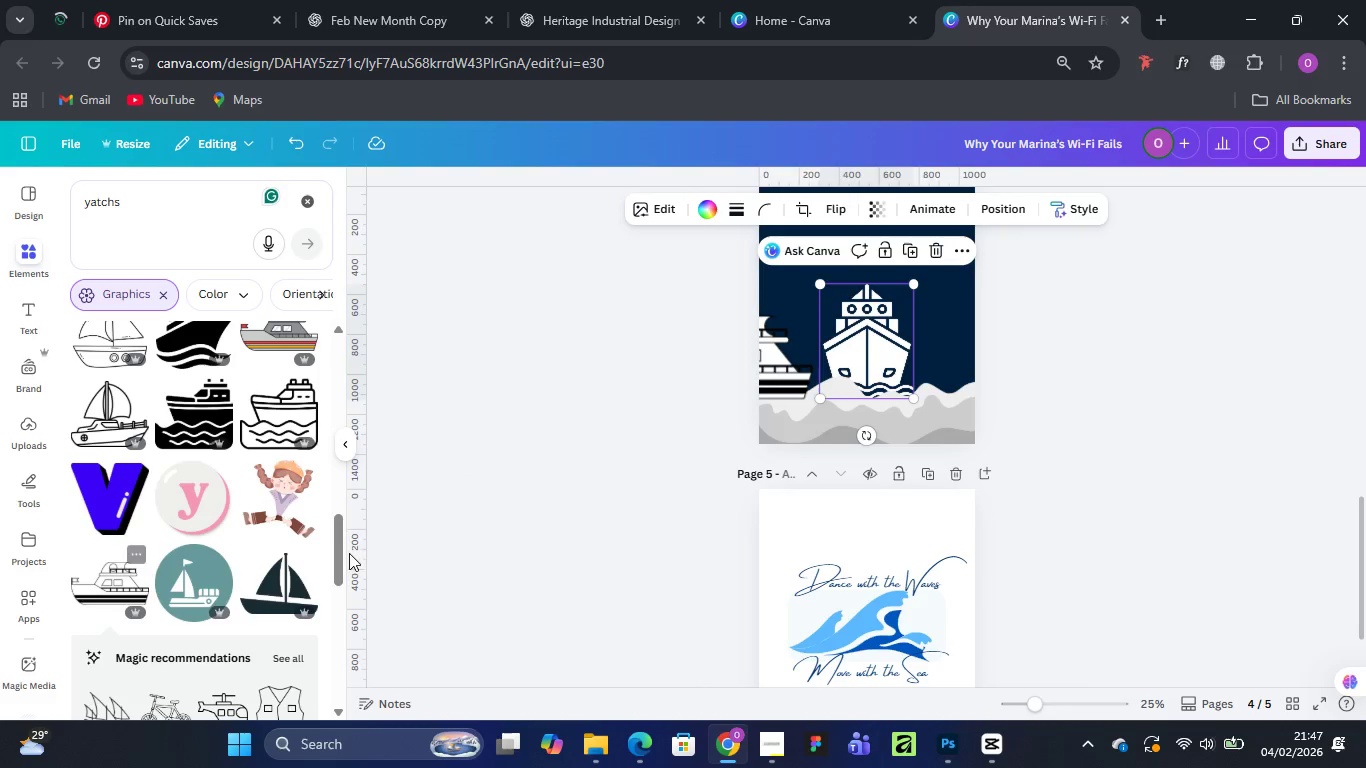 
mouse_move([274, 586])
 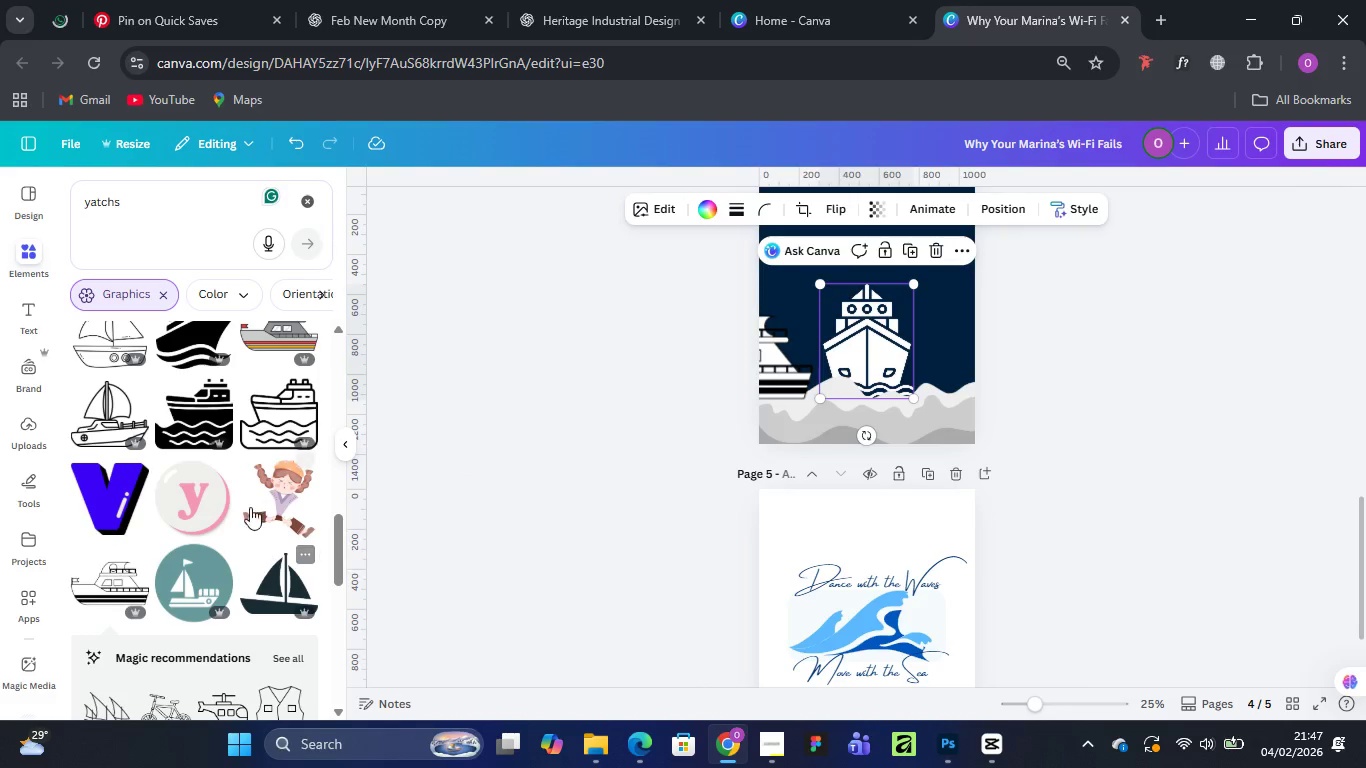 
scroll: coordinate [251, 484], scroll_direction: up, amount: 1.0
 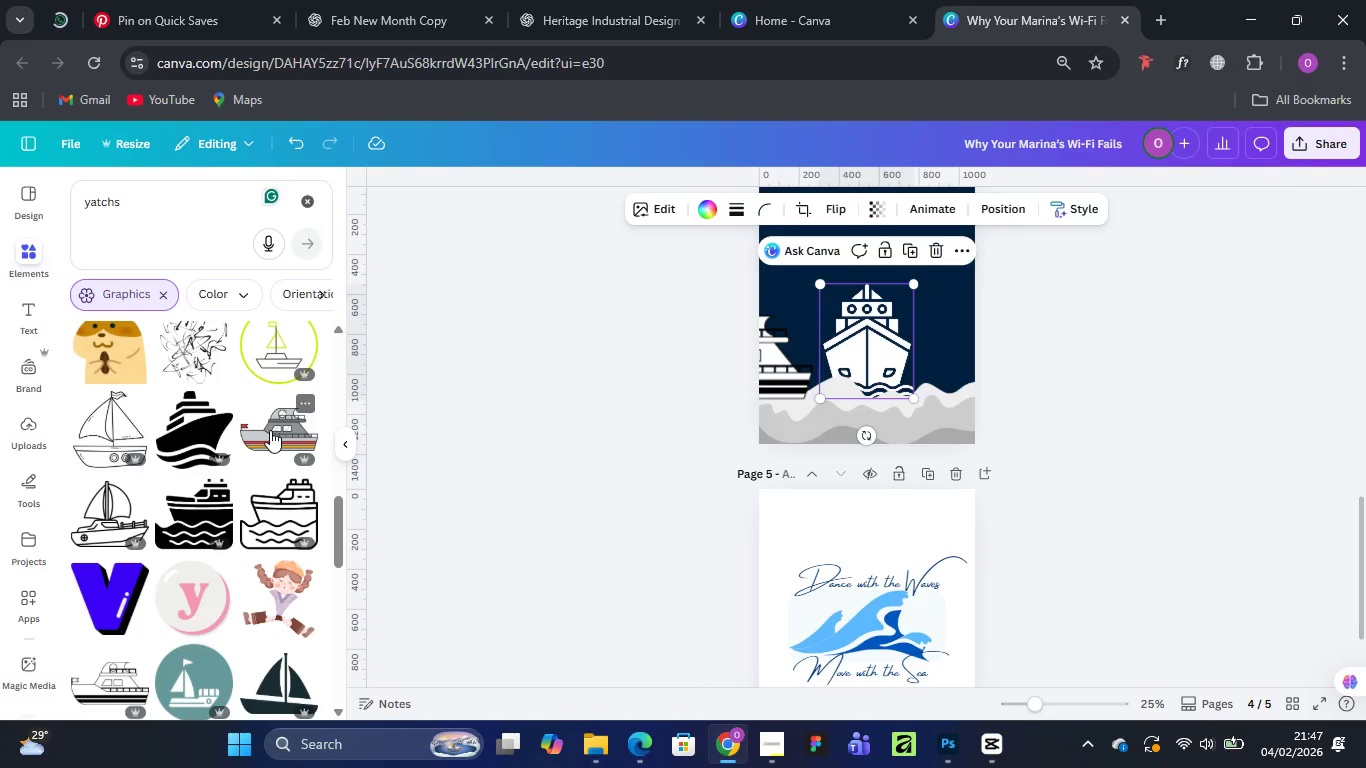 
left_click([270, 429])
 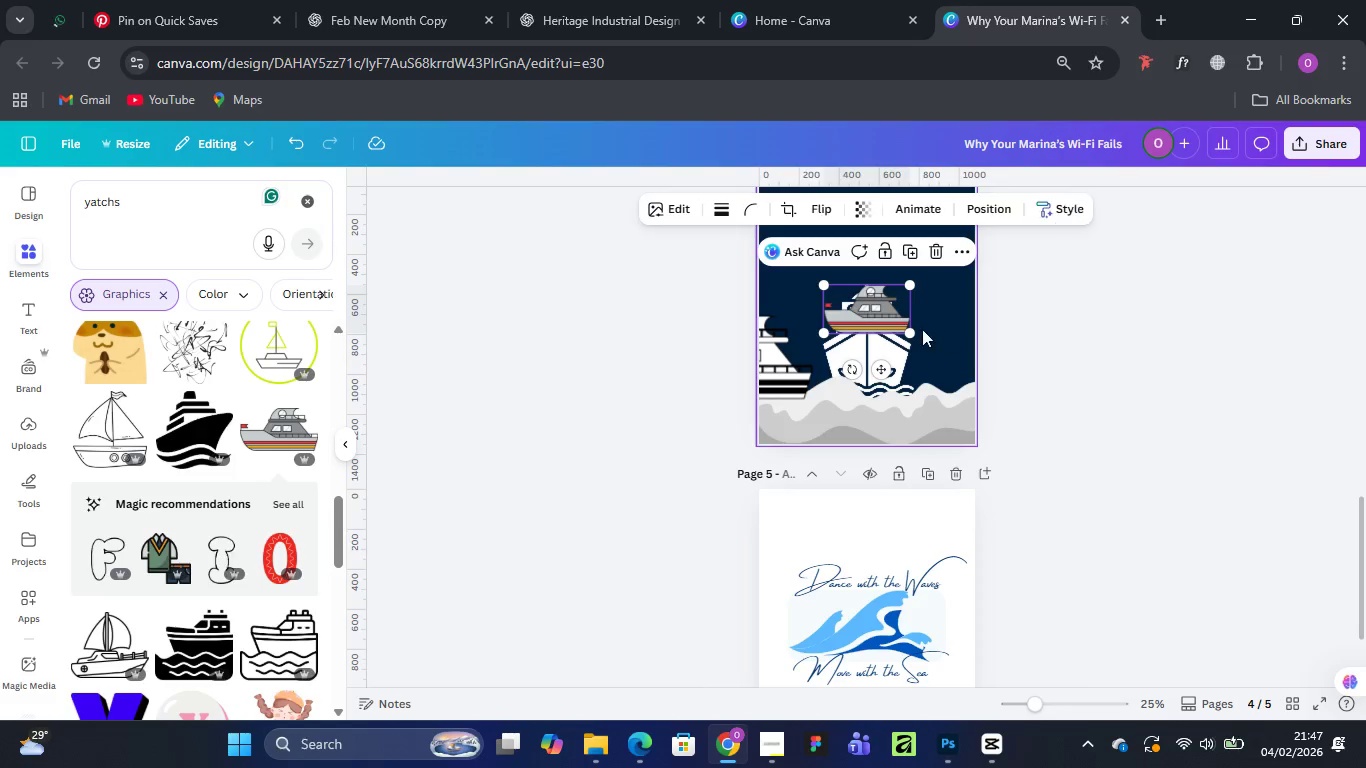 
left_click_drag(start_coordinate=[914, 327], to_coordinate=[958, 361])
 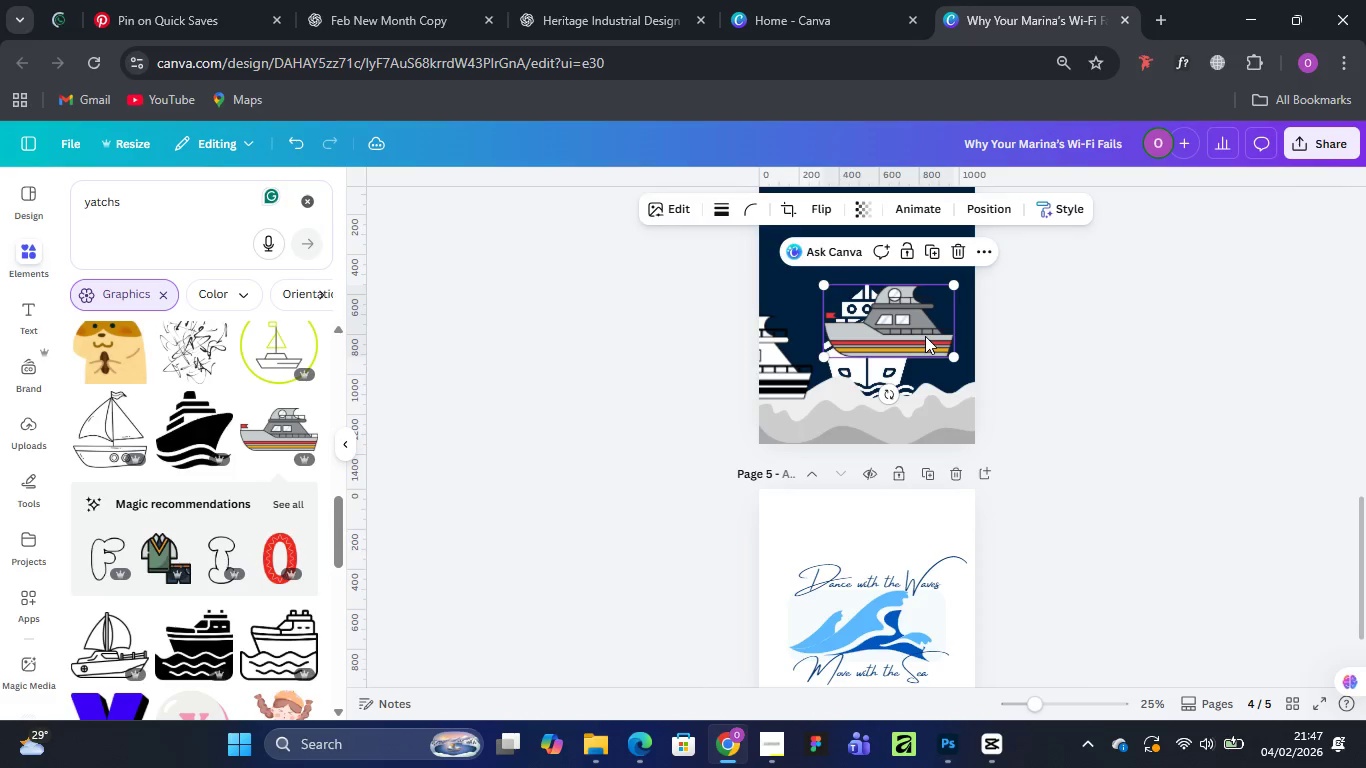 
left_click_drag(start_coordinate=[923, 335], to_coordinate=[1022, 375])
 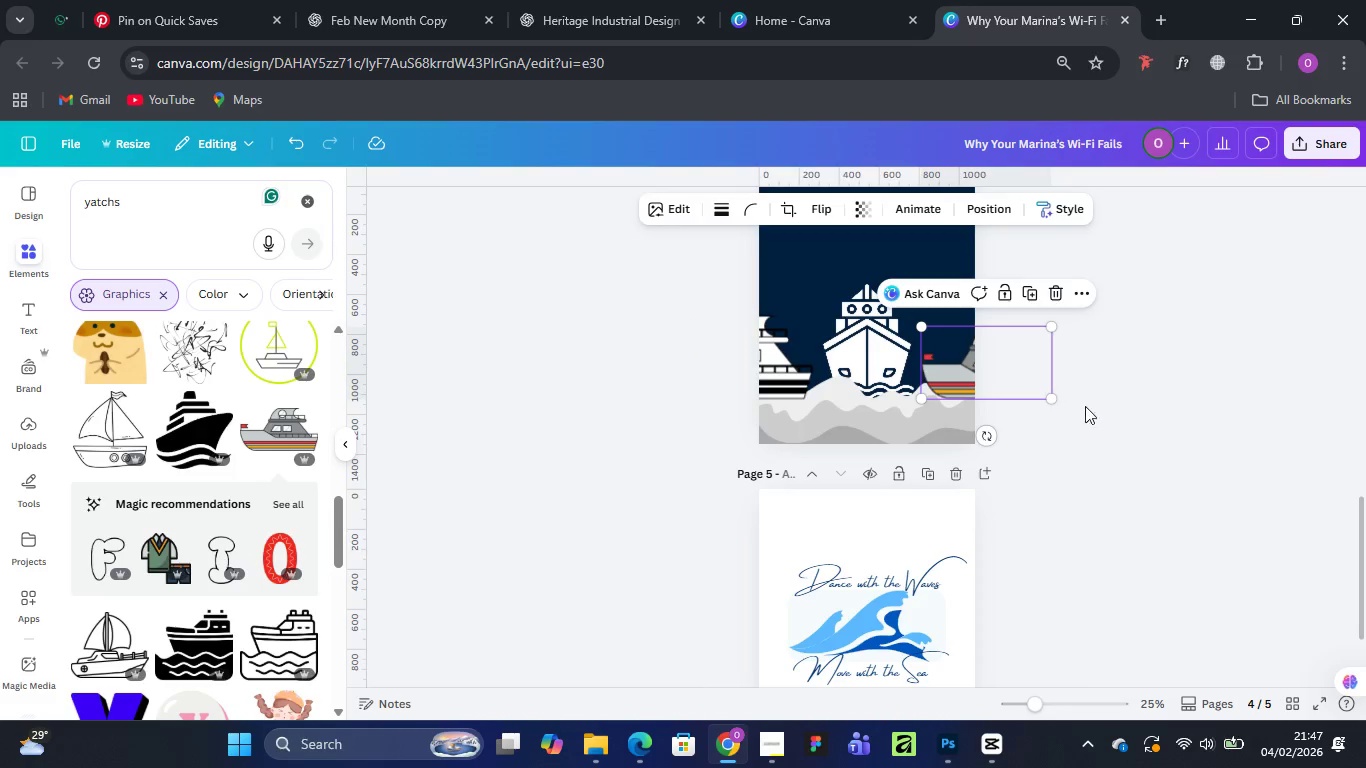 
left_click([1128, 386])
 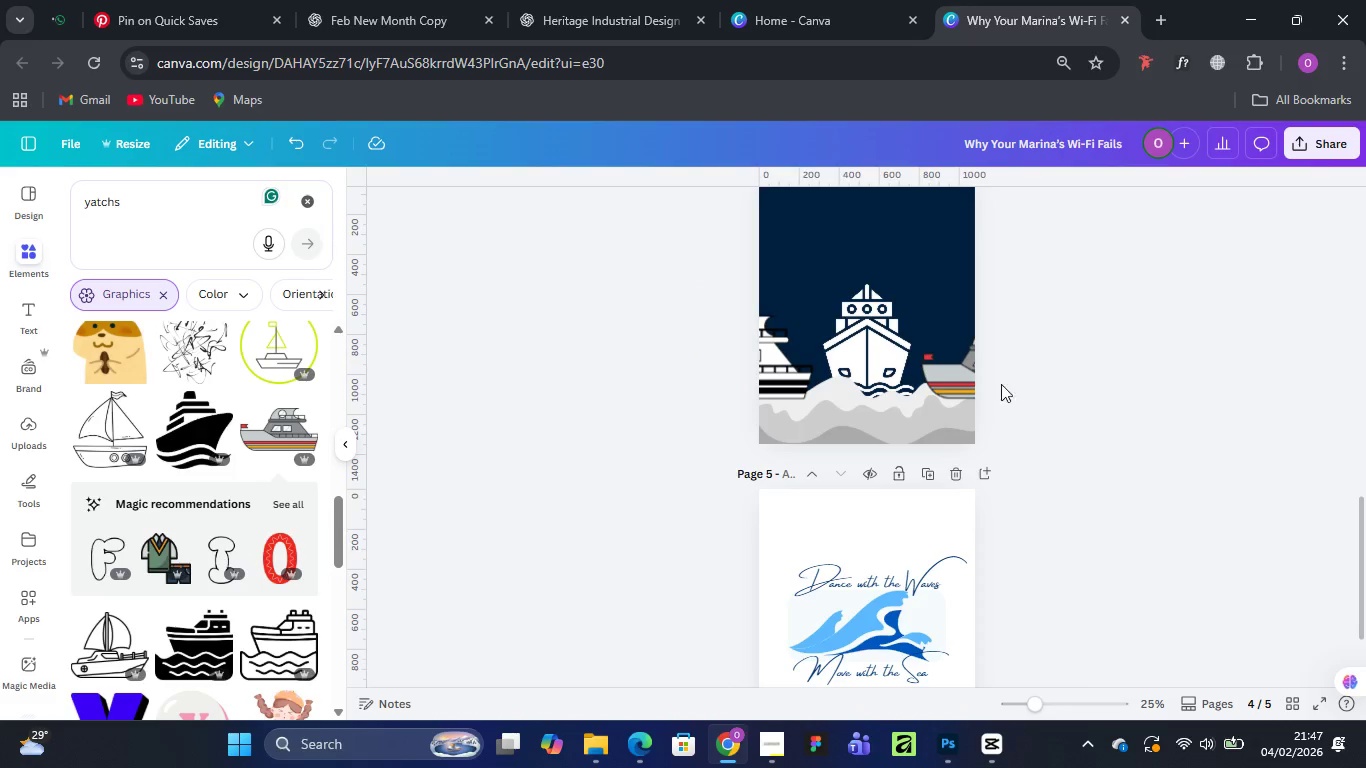 
left_click([978, 377])
 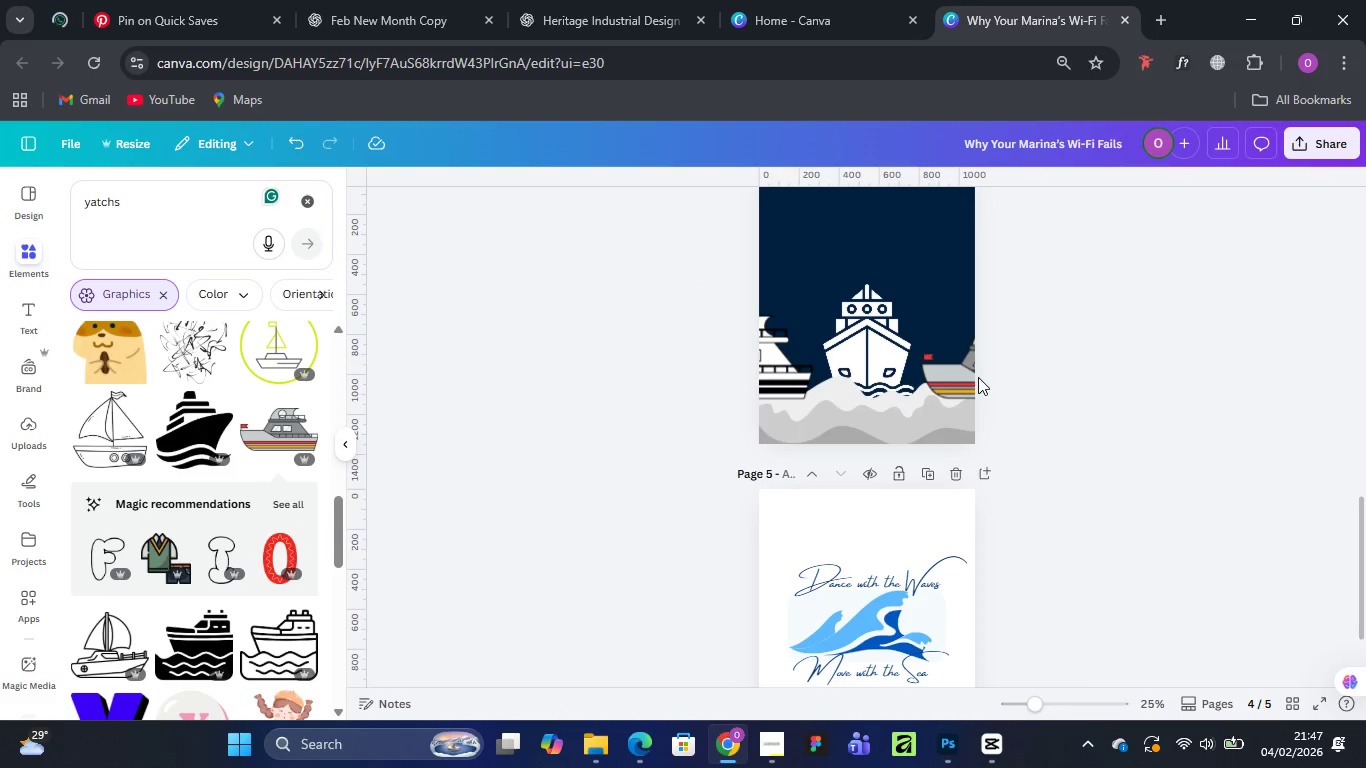 
left_click([965, 377])
 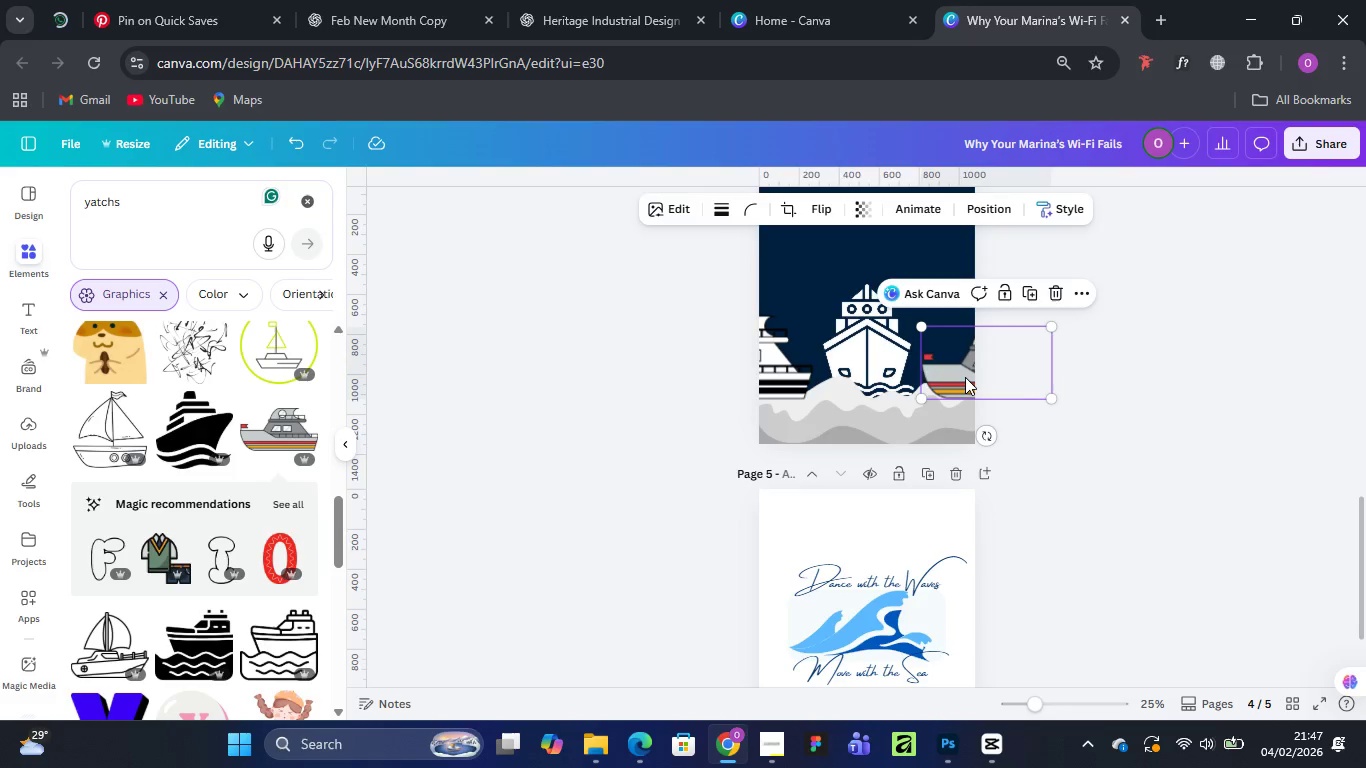 
key(Delete)
 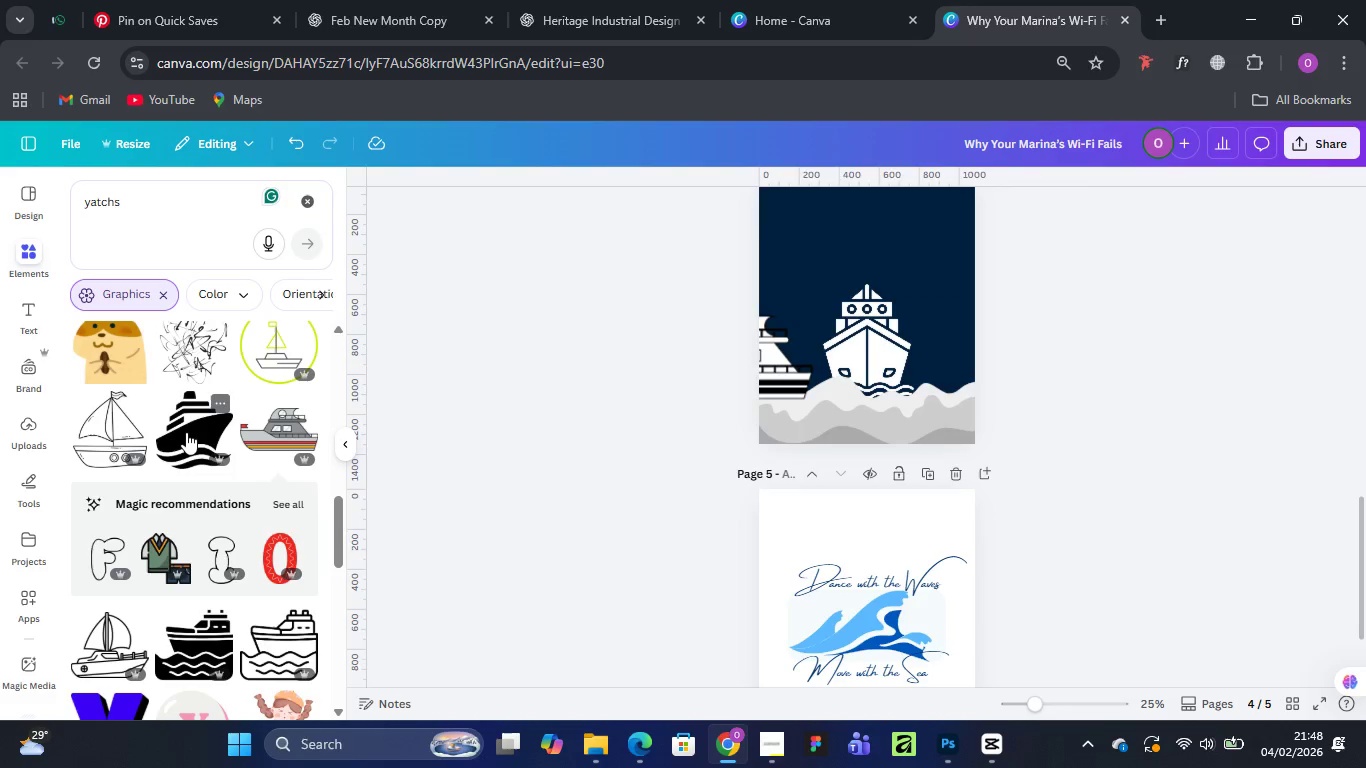 
wait(5.14)
 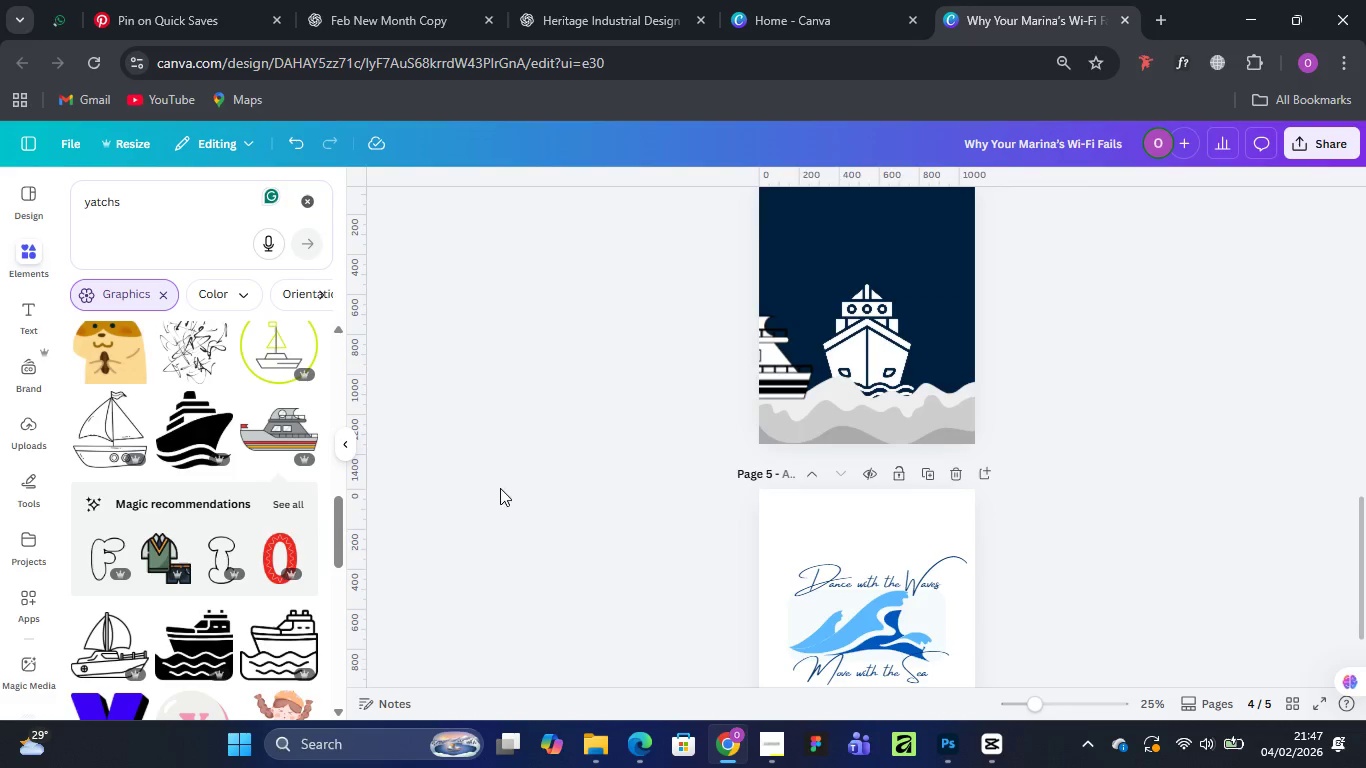 
scroll: coordinate [210, 548], scroll_direction: up, amount: 2.0
 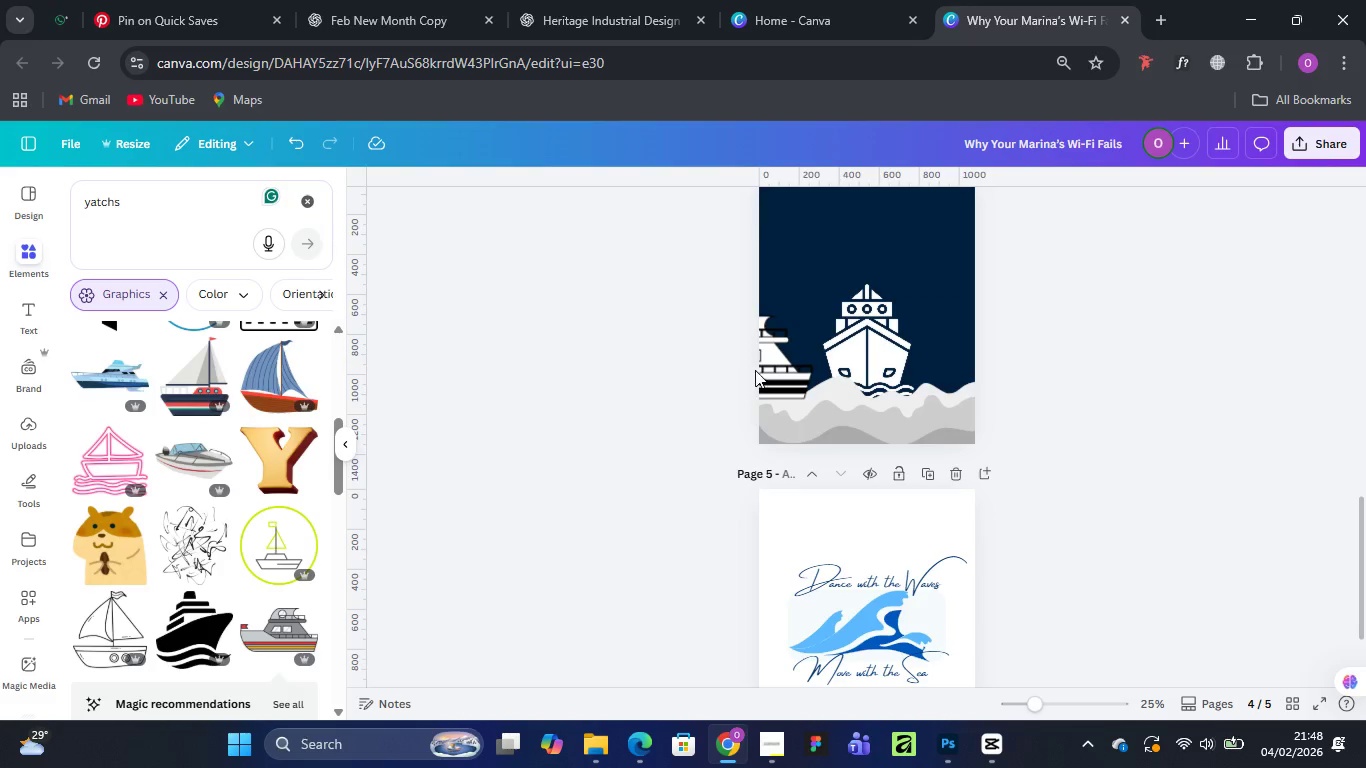 
left_click([769, 362])
 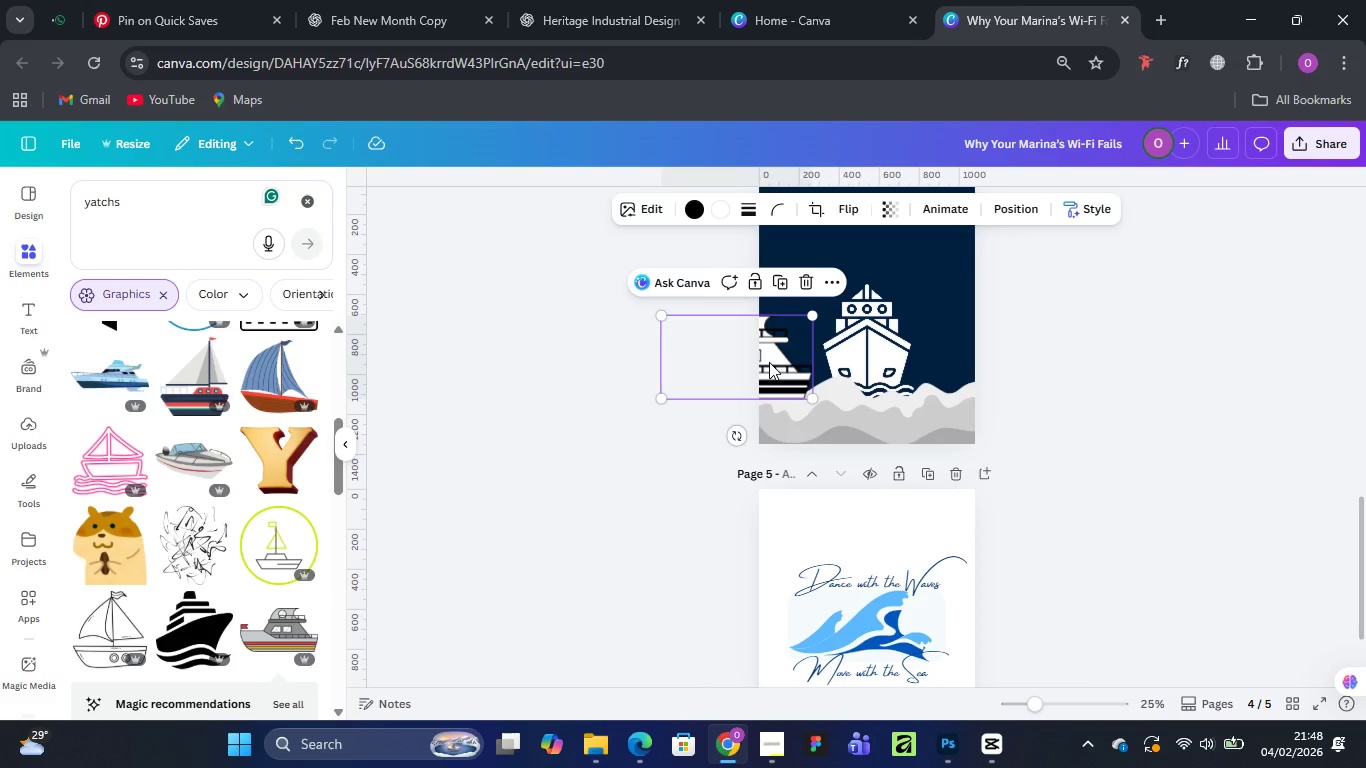 
hold_key(key=AltLeft, duration=1.53)
left_click_drag(start_coordinate=[769, 362], to_coordinate=[1037, 356])
 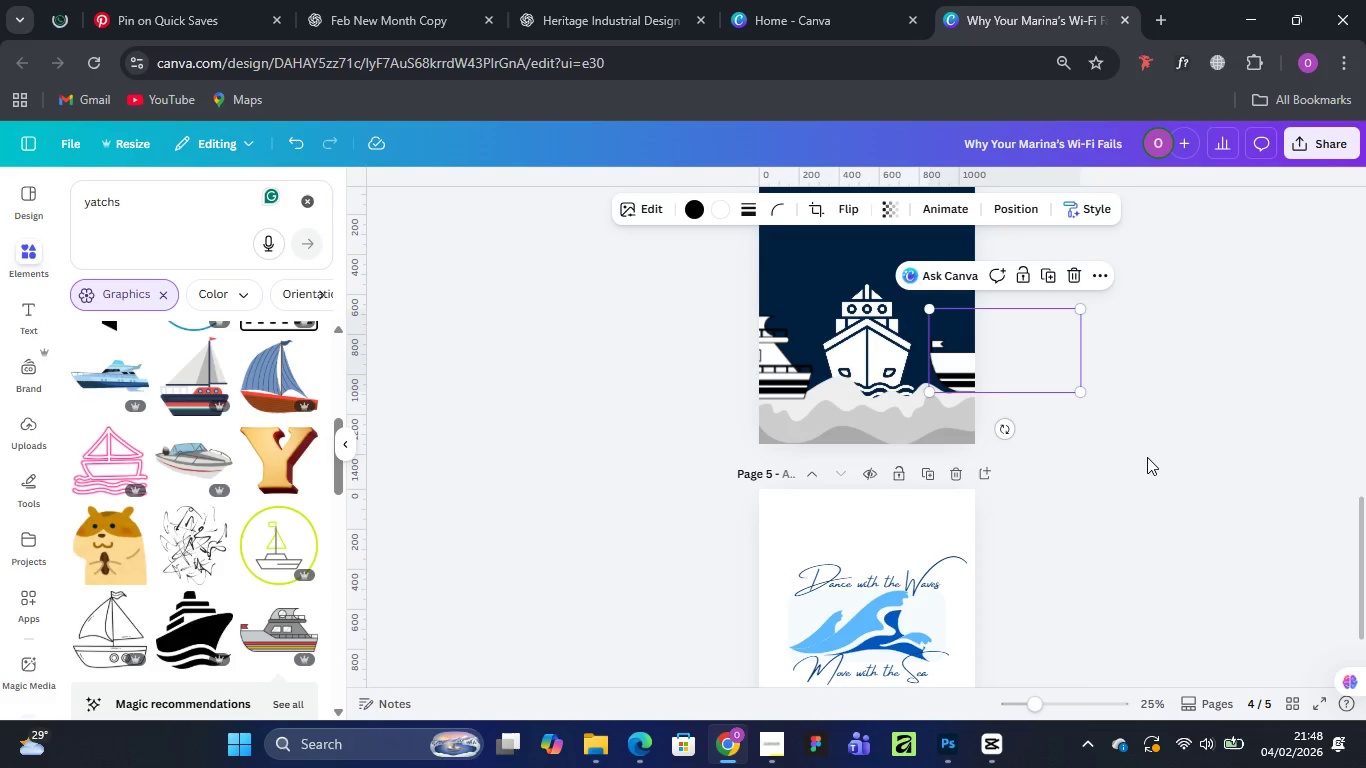 
hold_key(key=AltLeft, duration=1.51)
 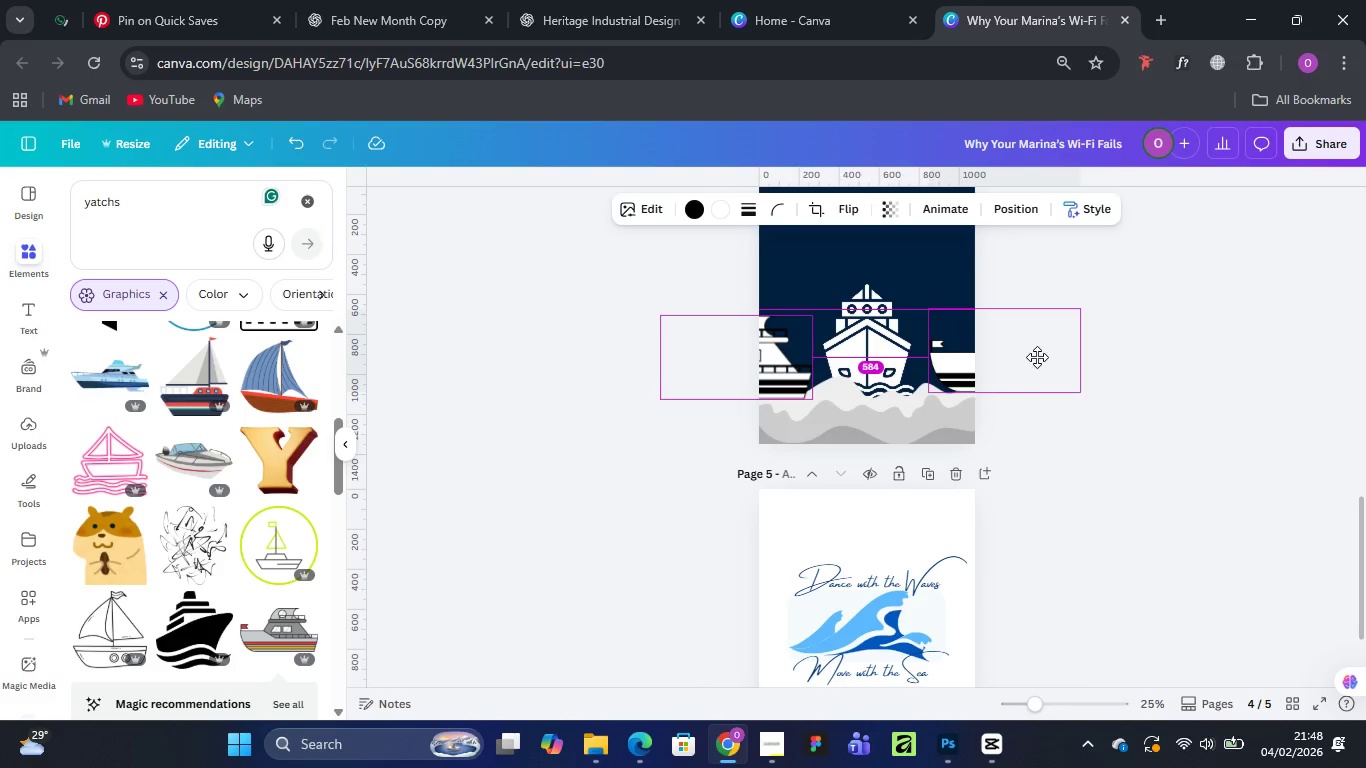 
hold_key(key=AltLeft, duration=1.17)
 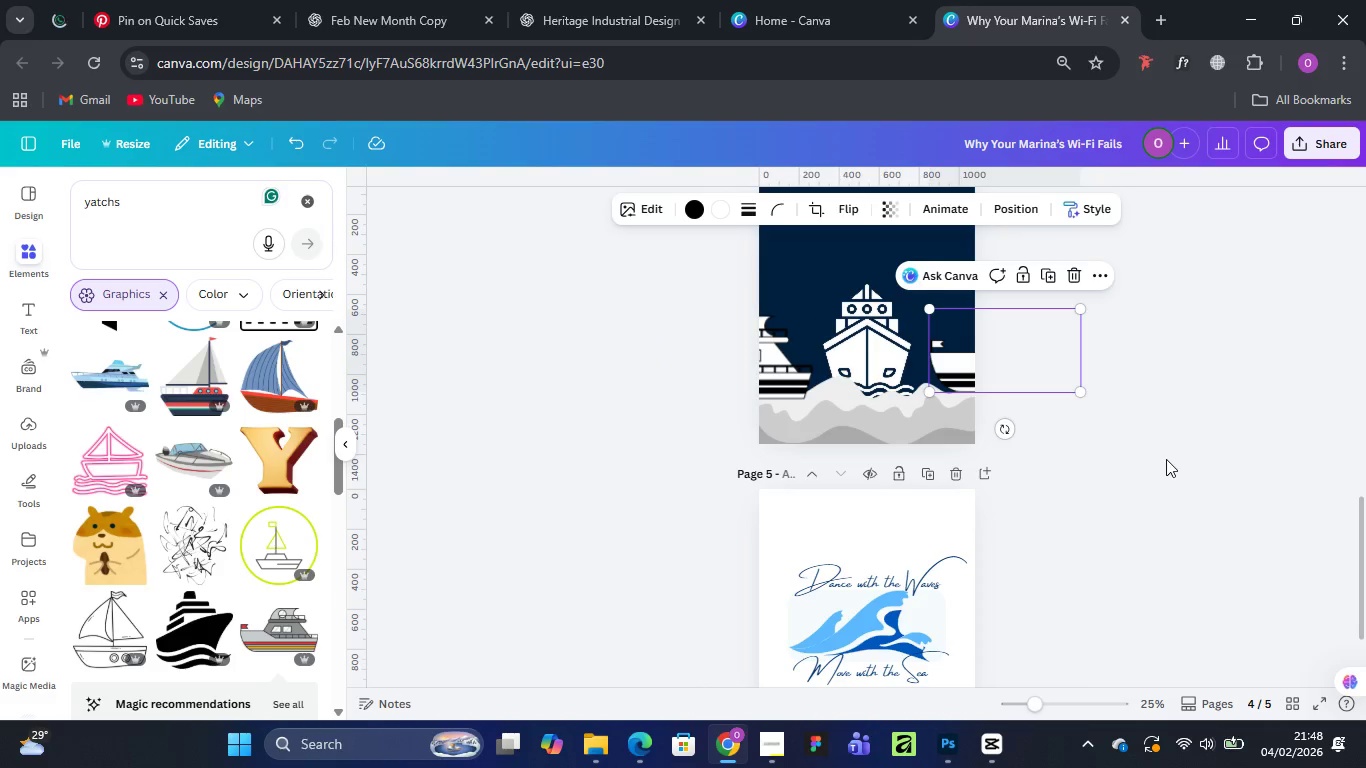 
left_click([1166, 460])
 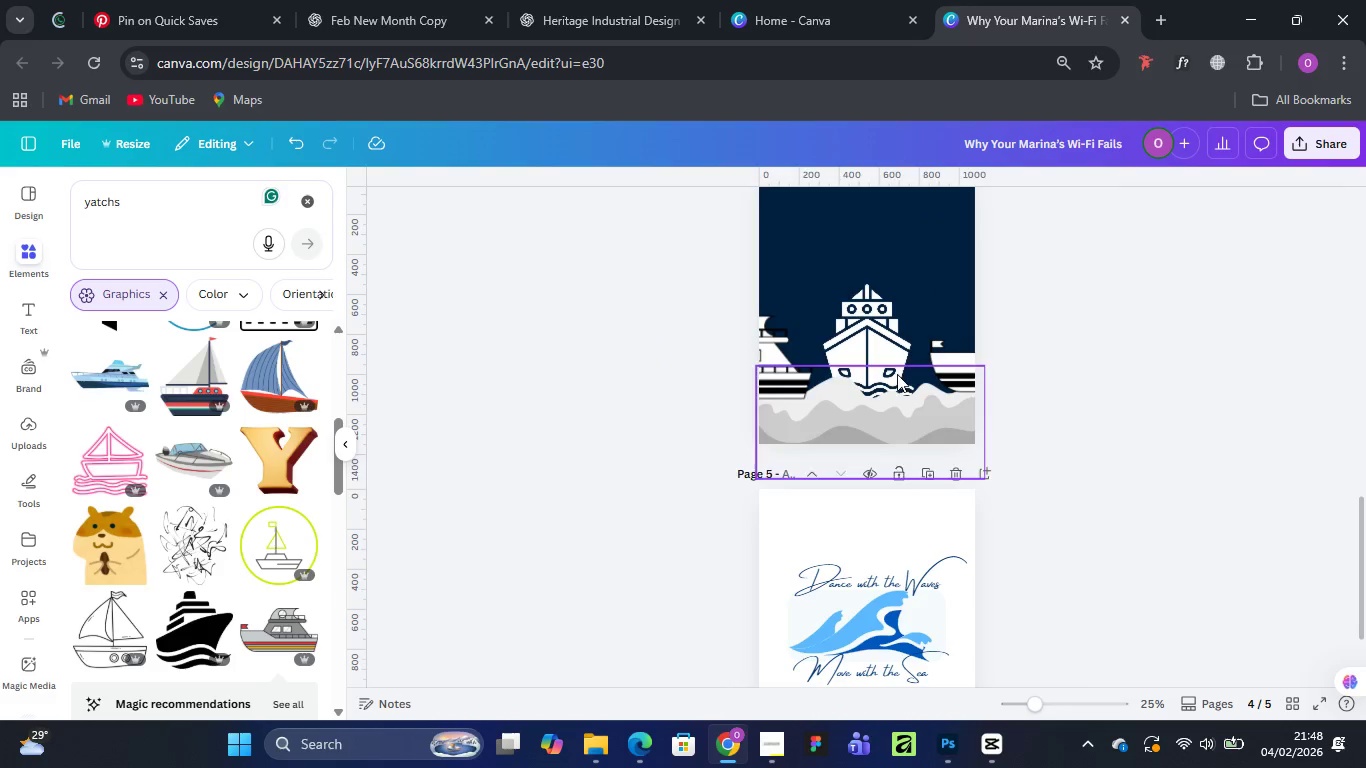 
scroll: coordinate [914, 337], scroll_direction: up, amount: 1.0
 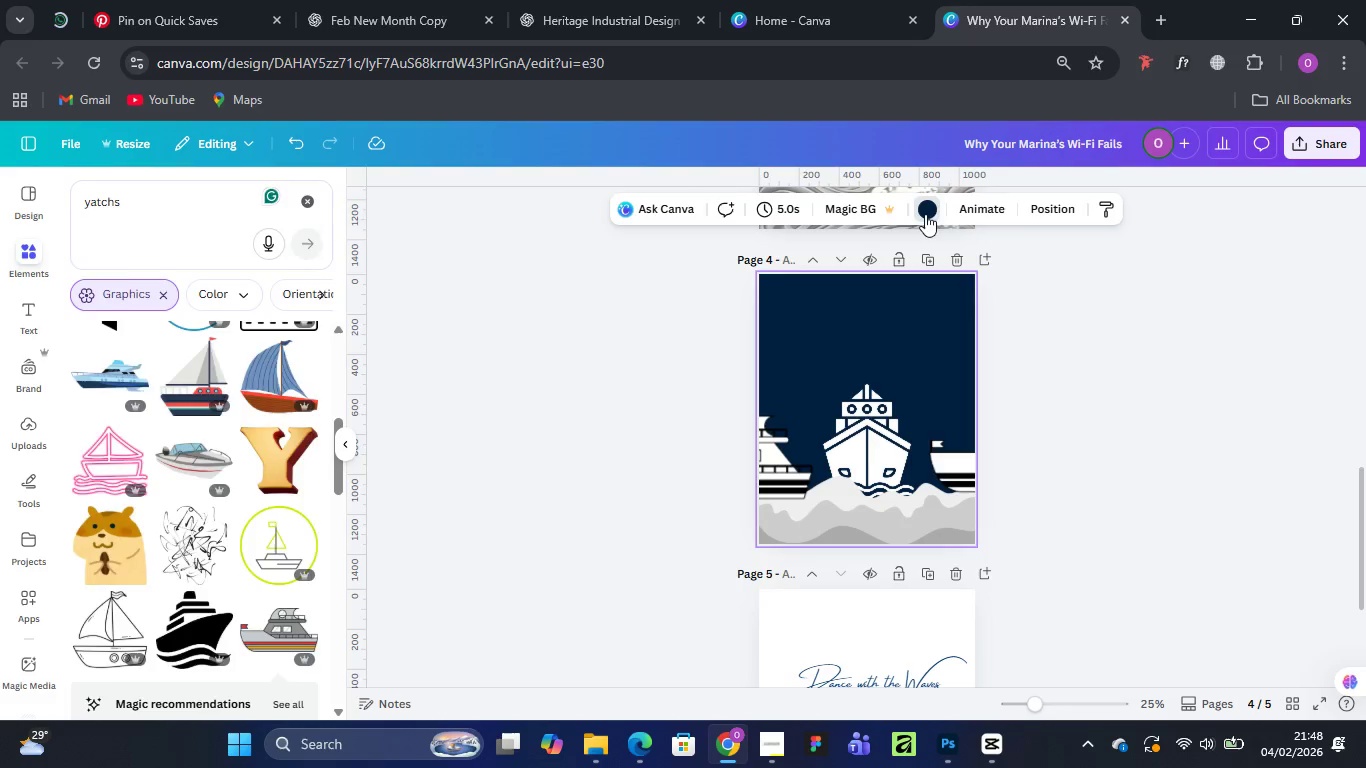 
wait(6.34)
 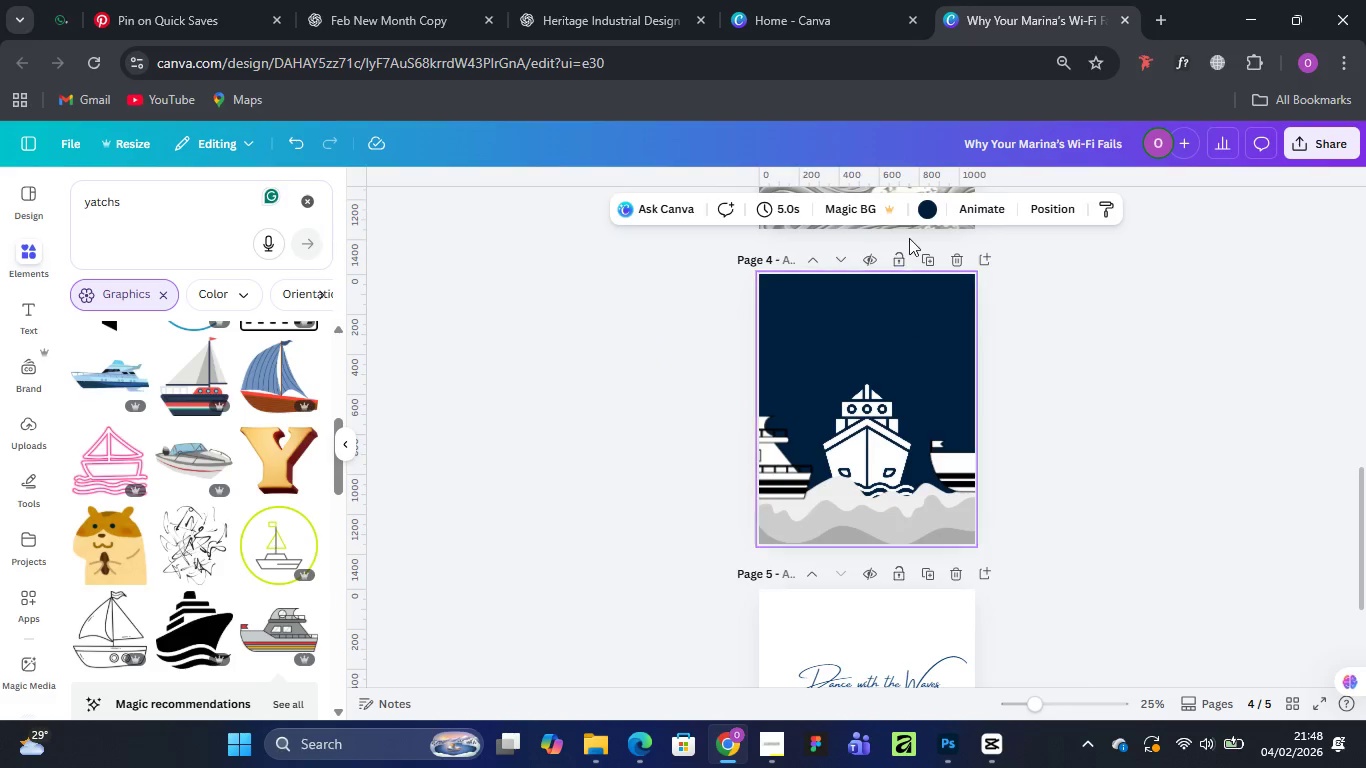 
left_click([227, 391])
 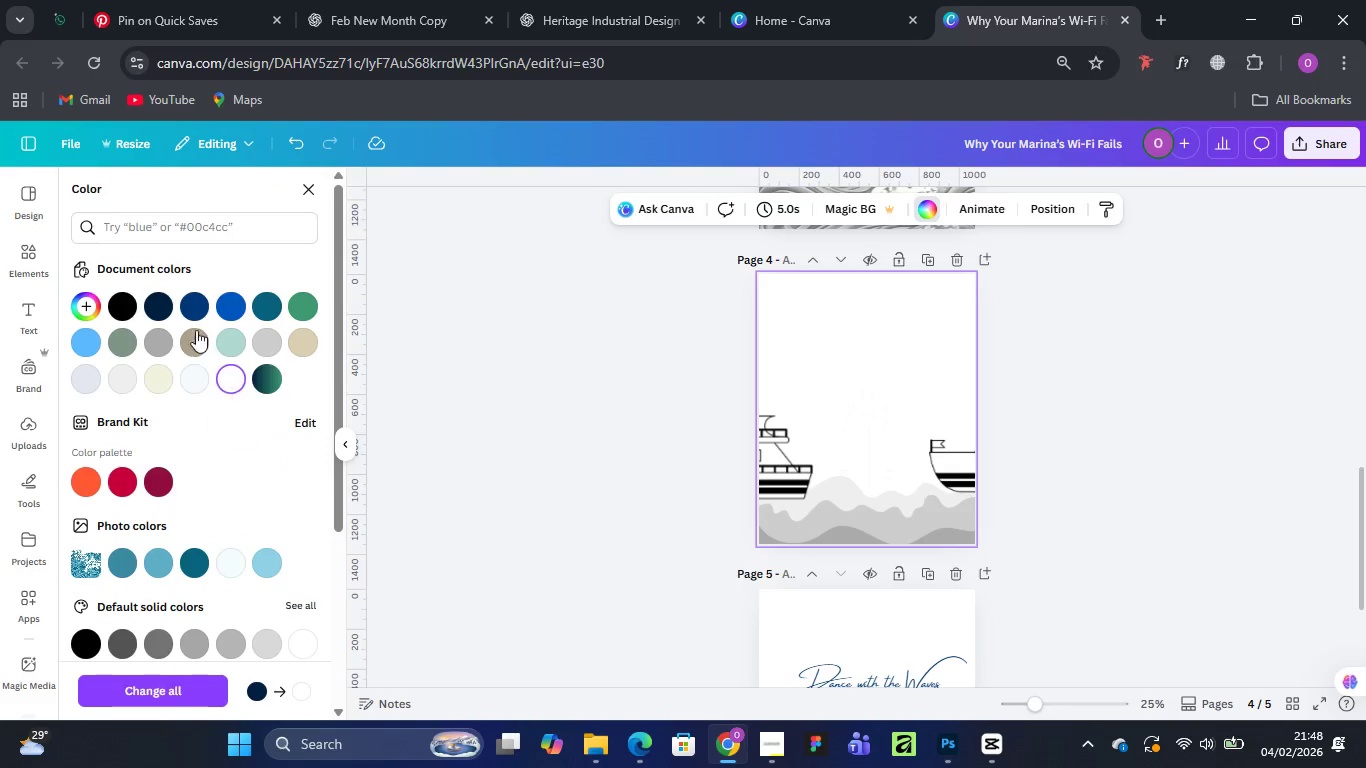 
left_click([160, 306])
 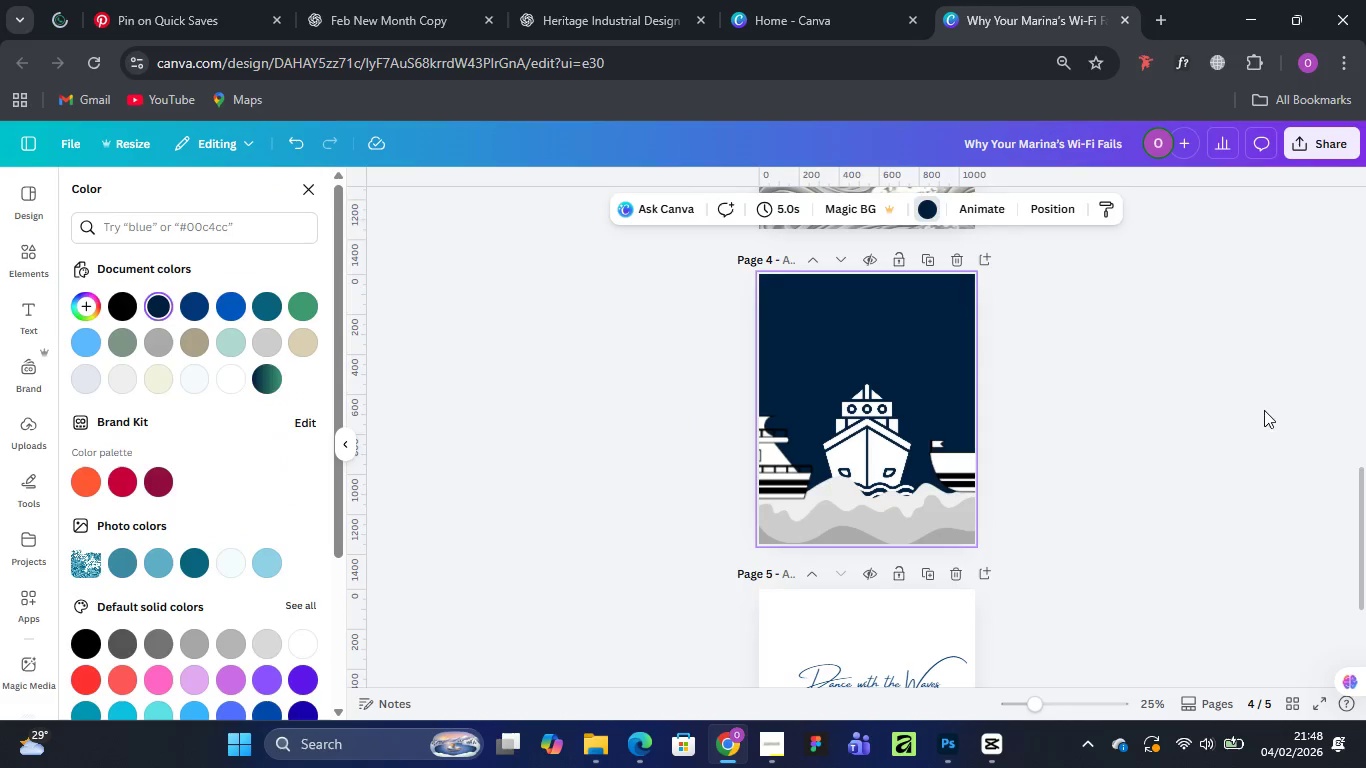 
wait(5.17)
 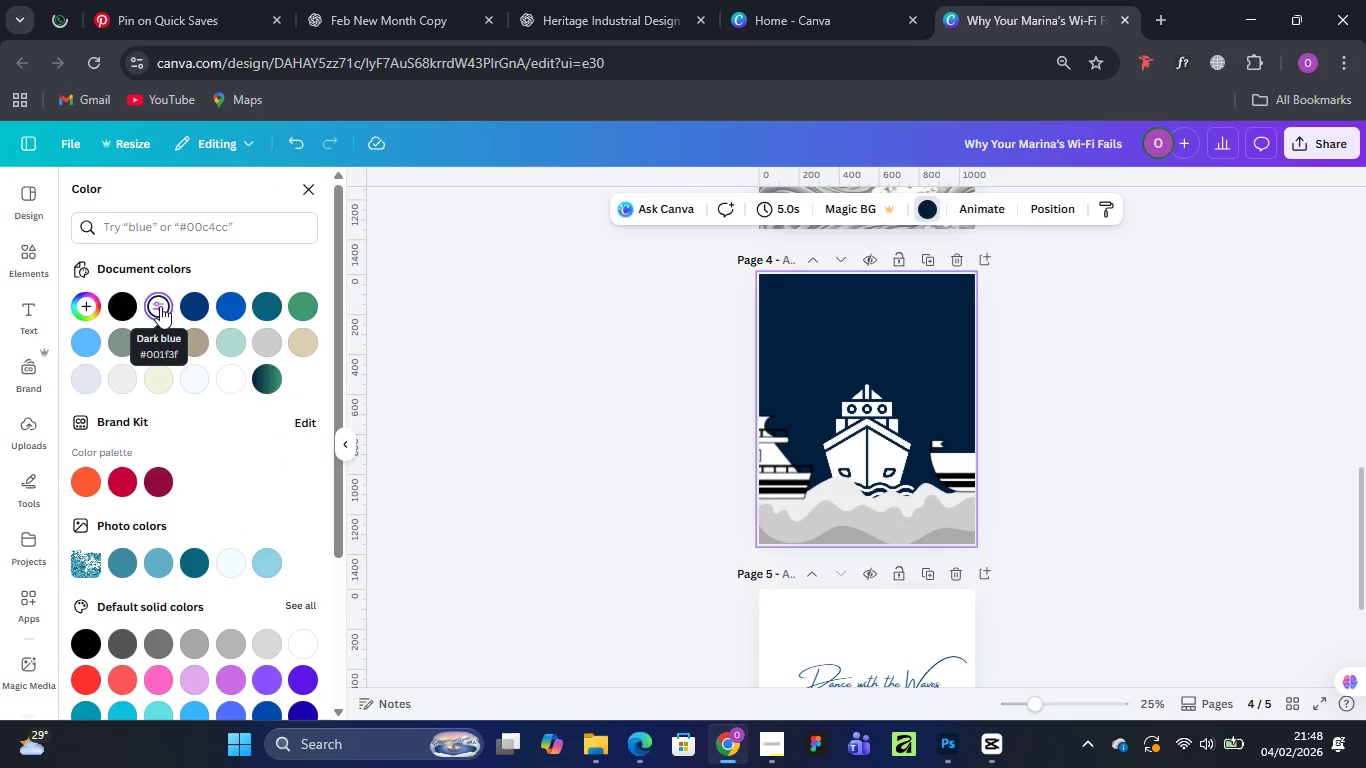 
scroll: coordinate [1018, 353], scroll_direction: up, amount: 4.0
 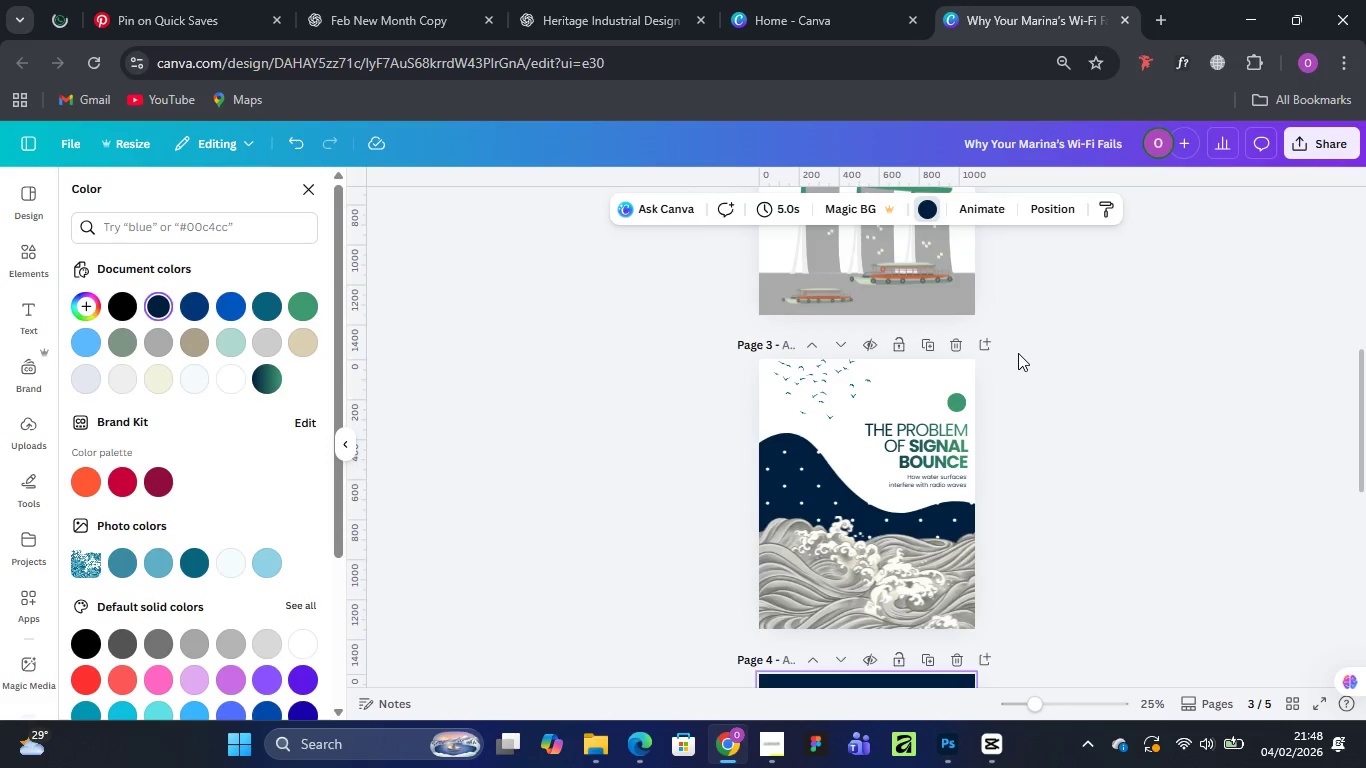 
scroll: coordinate [1018, 353], scroll_direction: down, amount: 2.0
 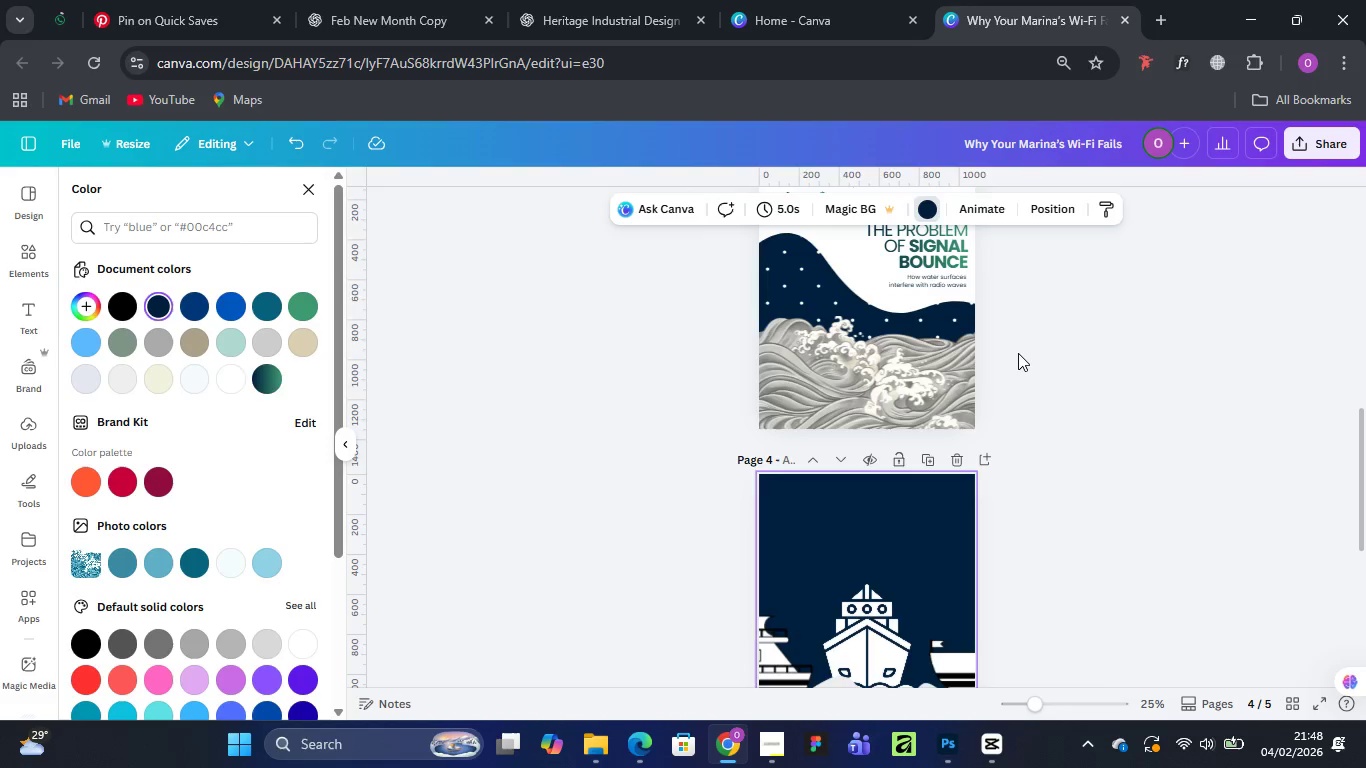 
scroll: coordinate [1018, 353], scroll_direction: up, amount: 1.0
 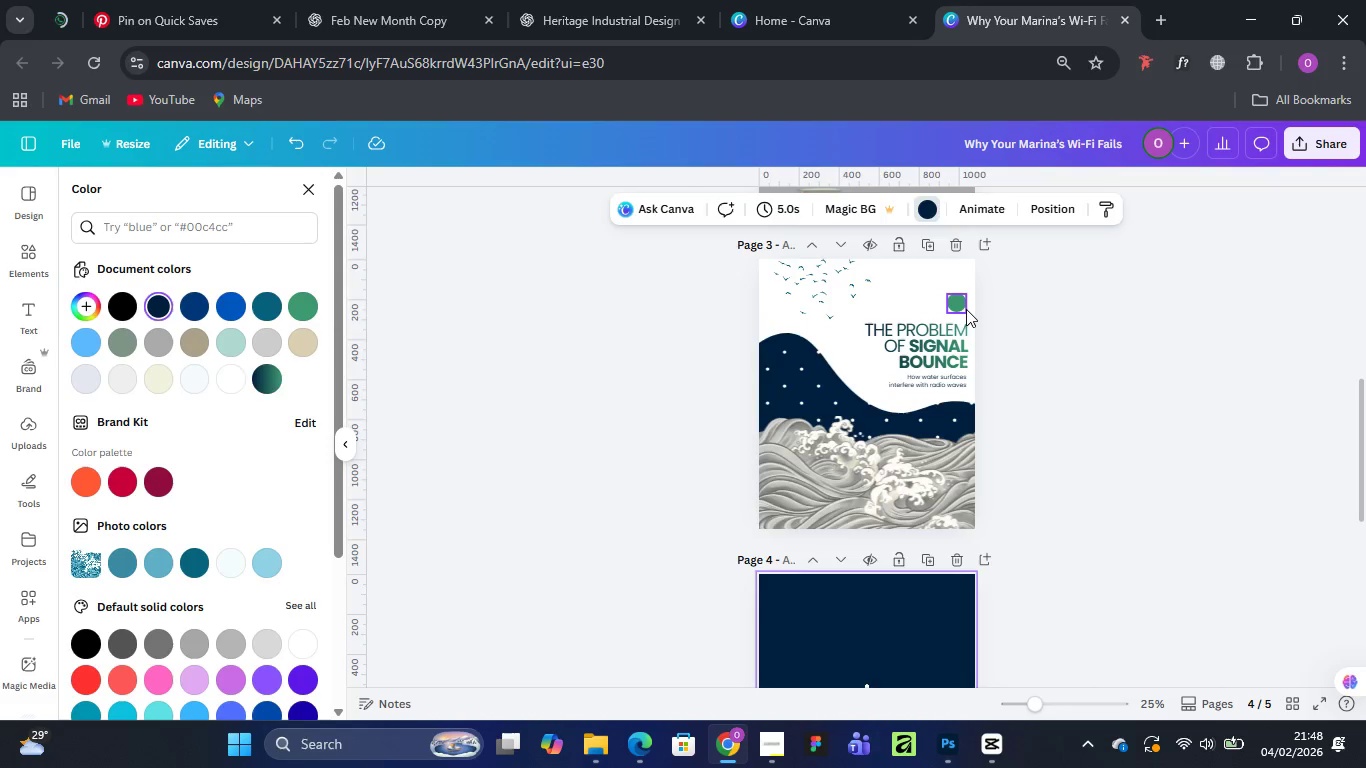 
left_click([955, 304])
 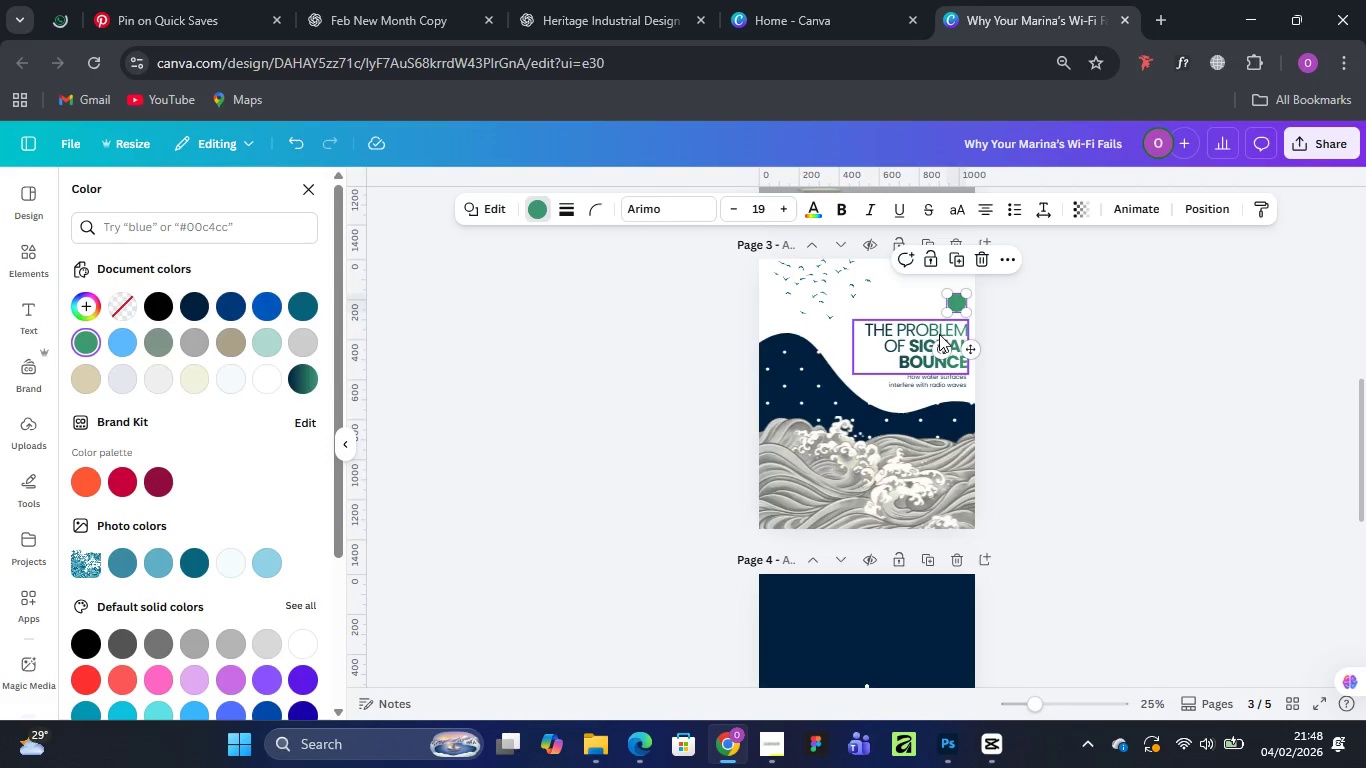 
hold_key(key=ShiftLeft, duration=1.5)
left_click([939, 334])
 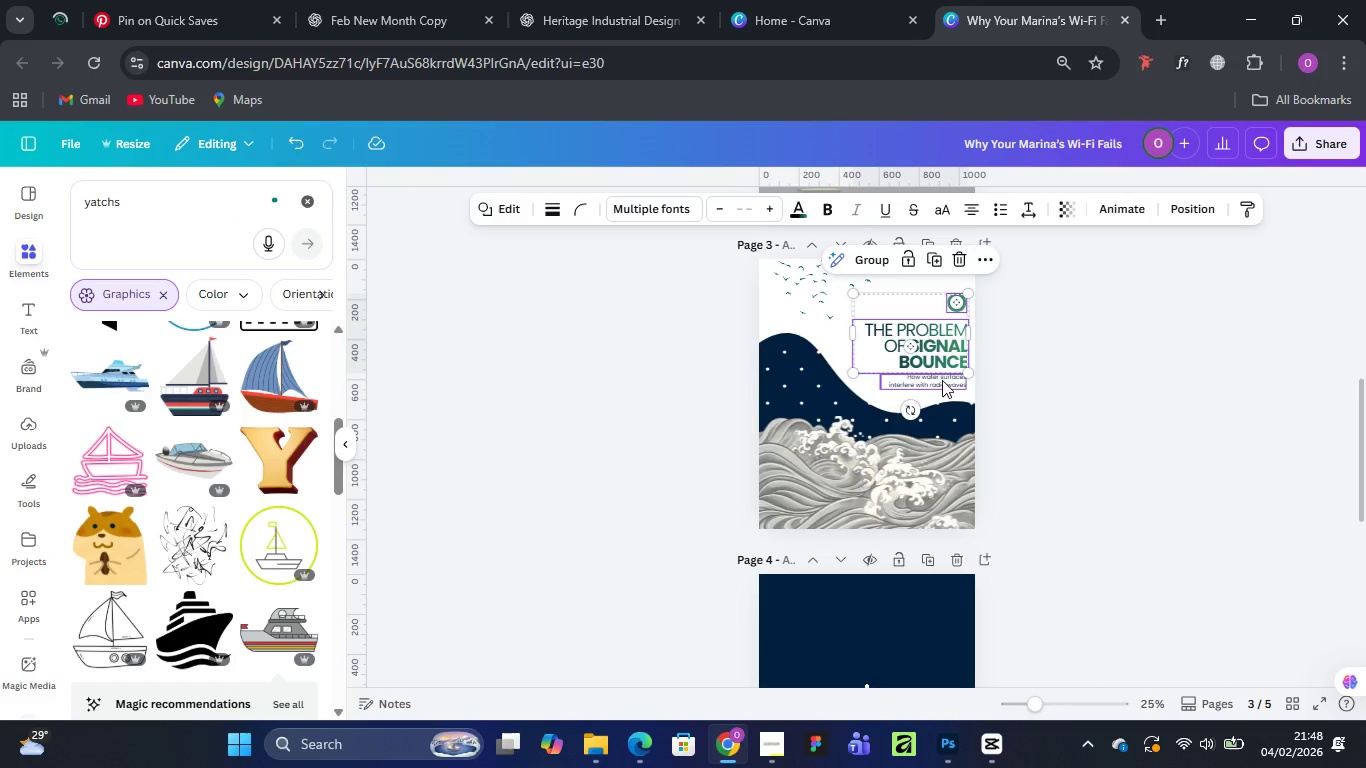 
left_click([942, 380])
 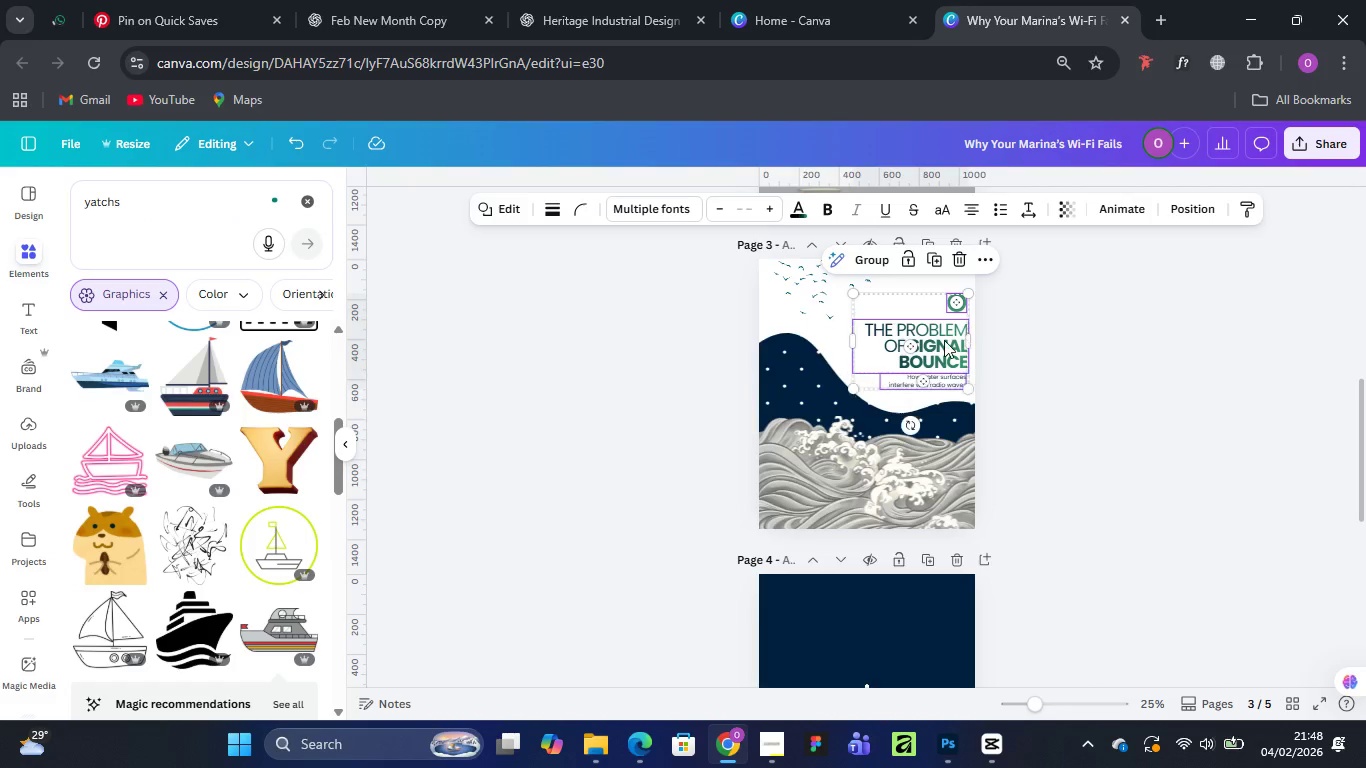 
key(Shift+ShiftLeft)
 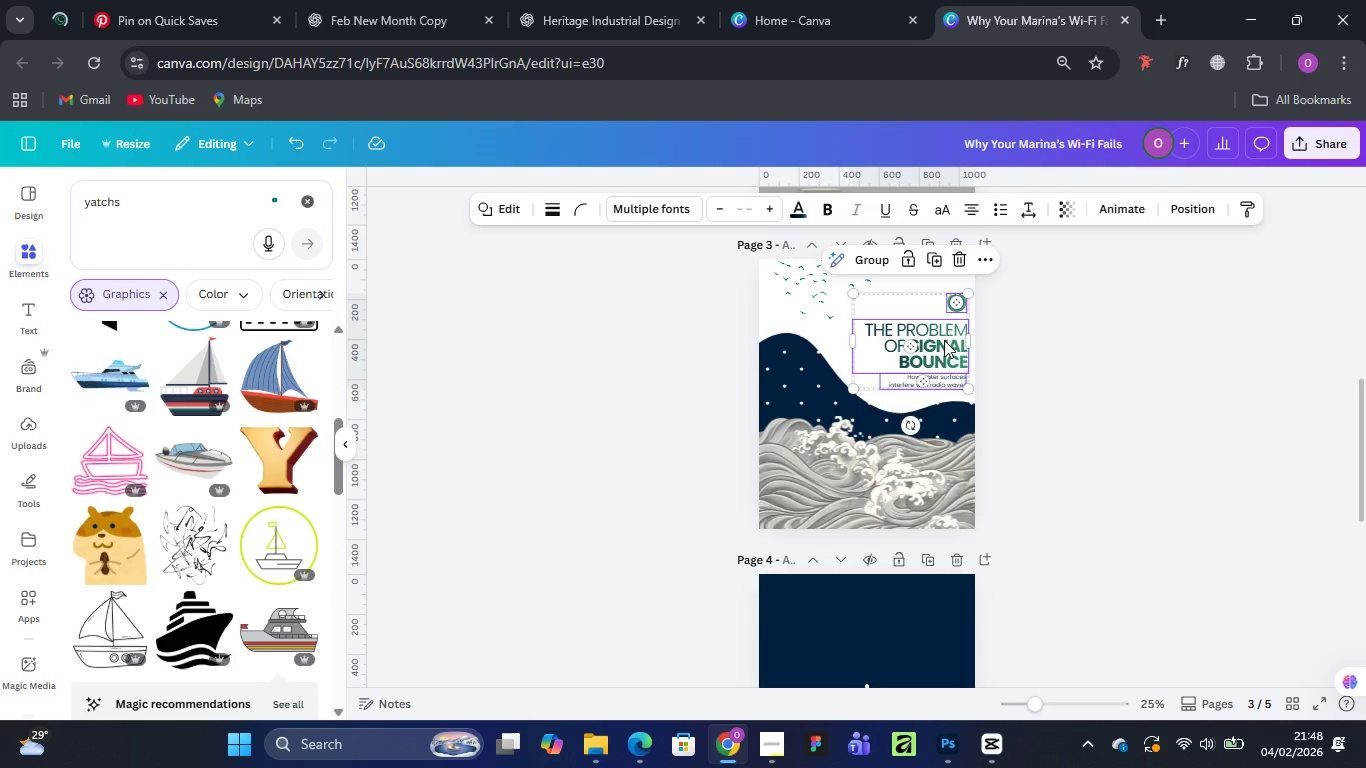 
right_click([944, 340])
 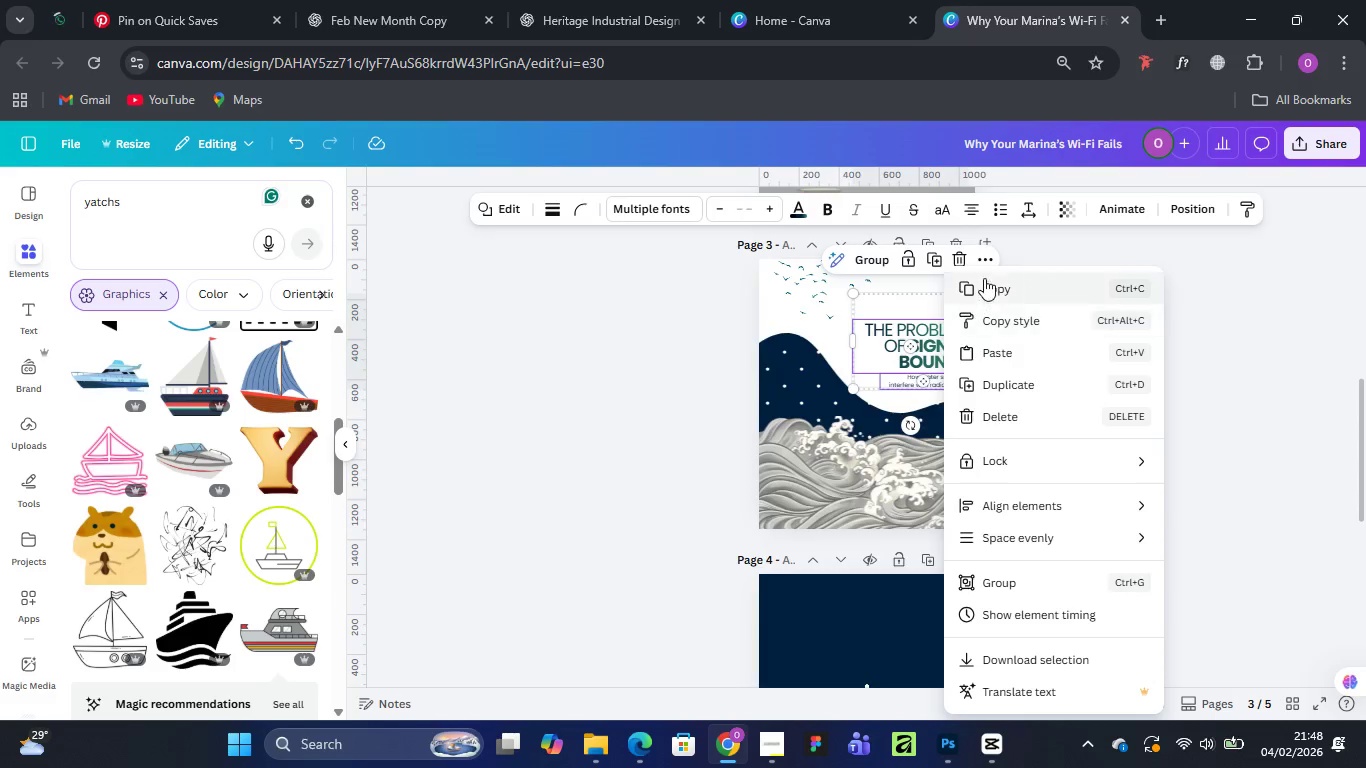 
left_click([984, 278])
 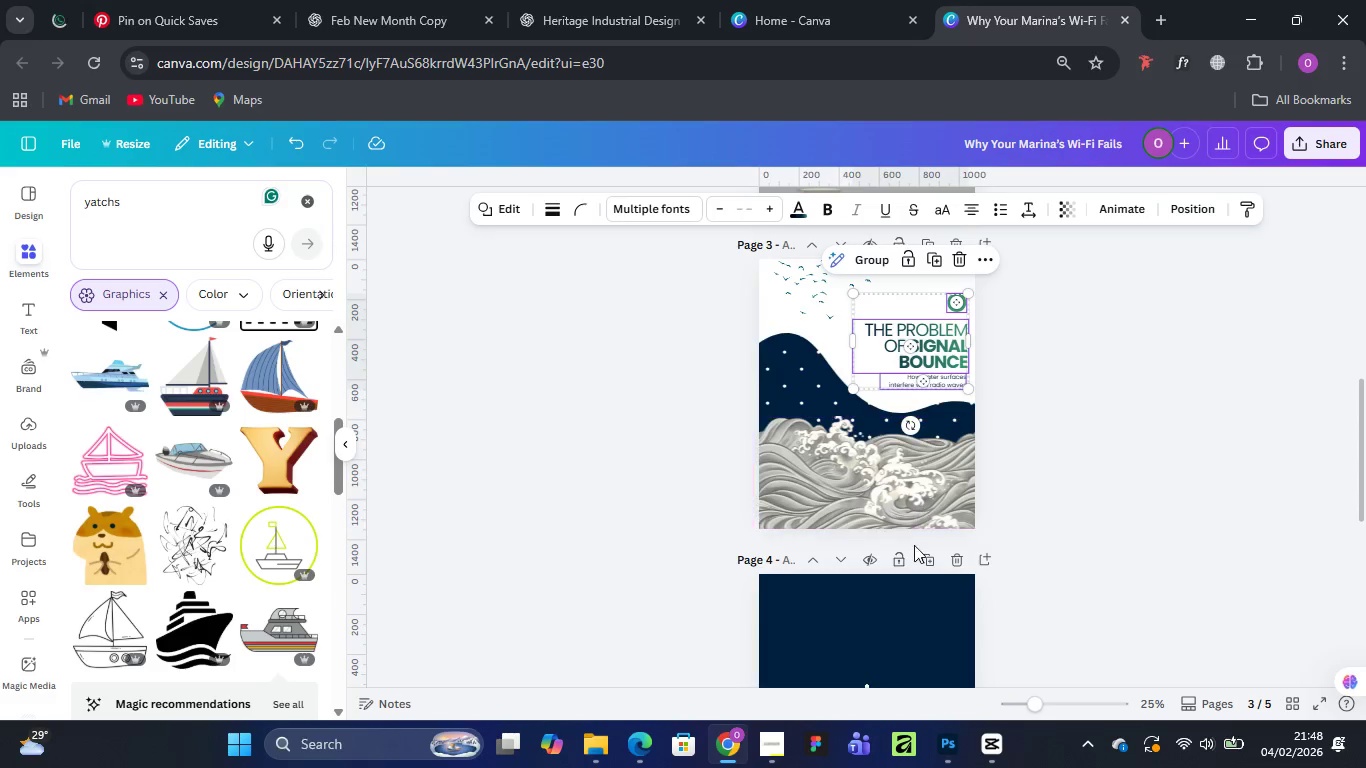 
scroll: coordinate [912, 546], scroll_direction: down, amount: 3.0
 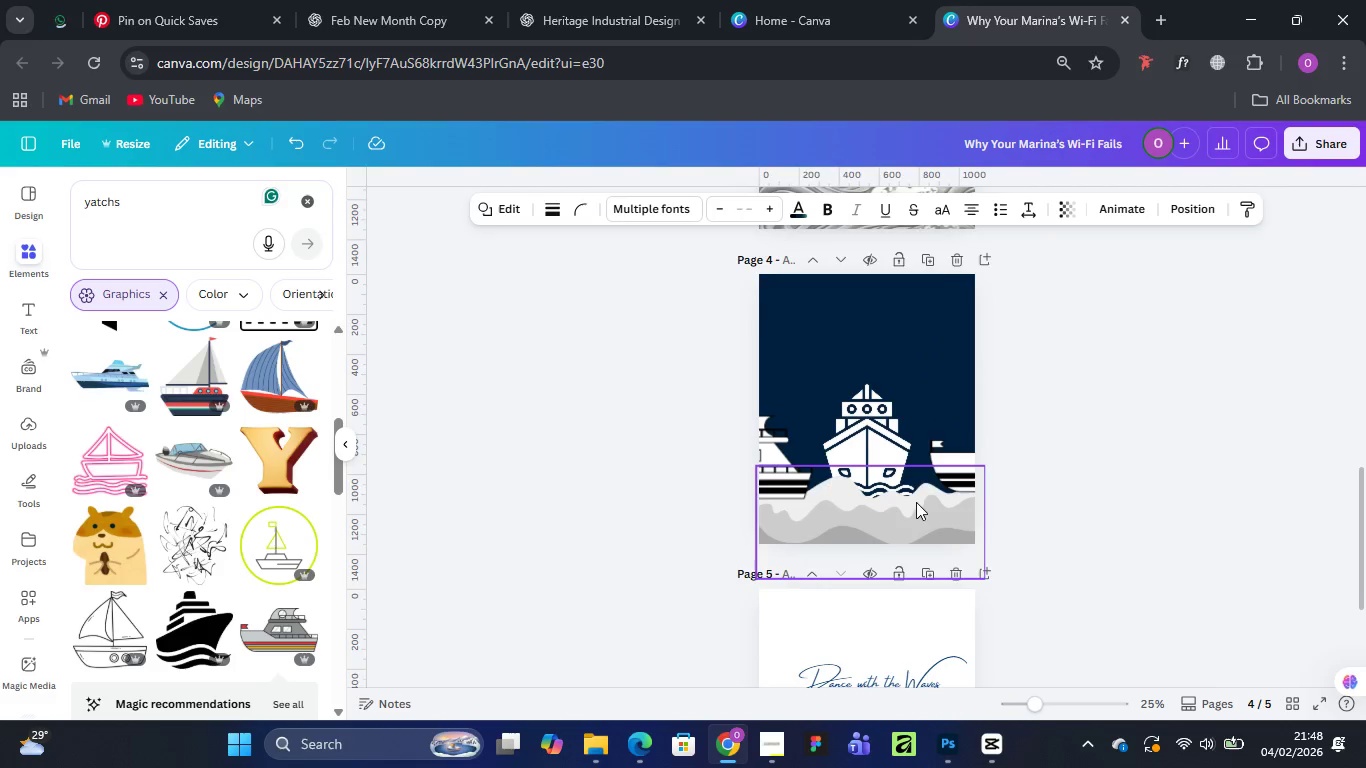 
scroll: coordinate [916, 491], scroll_direction: up, amount: 2.0
 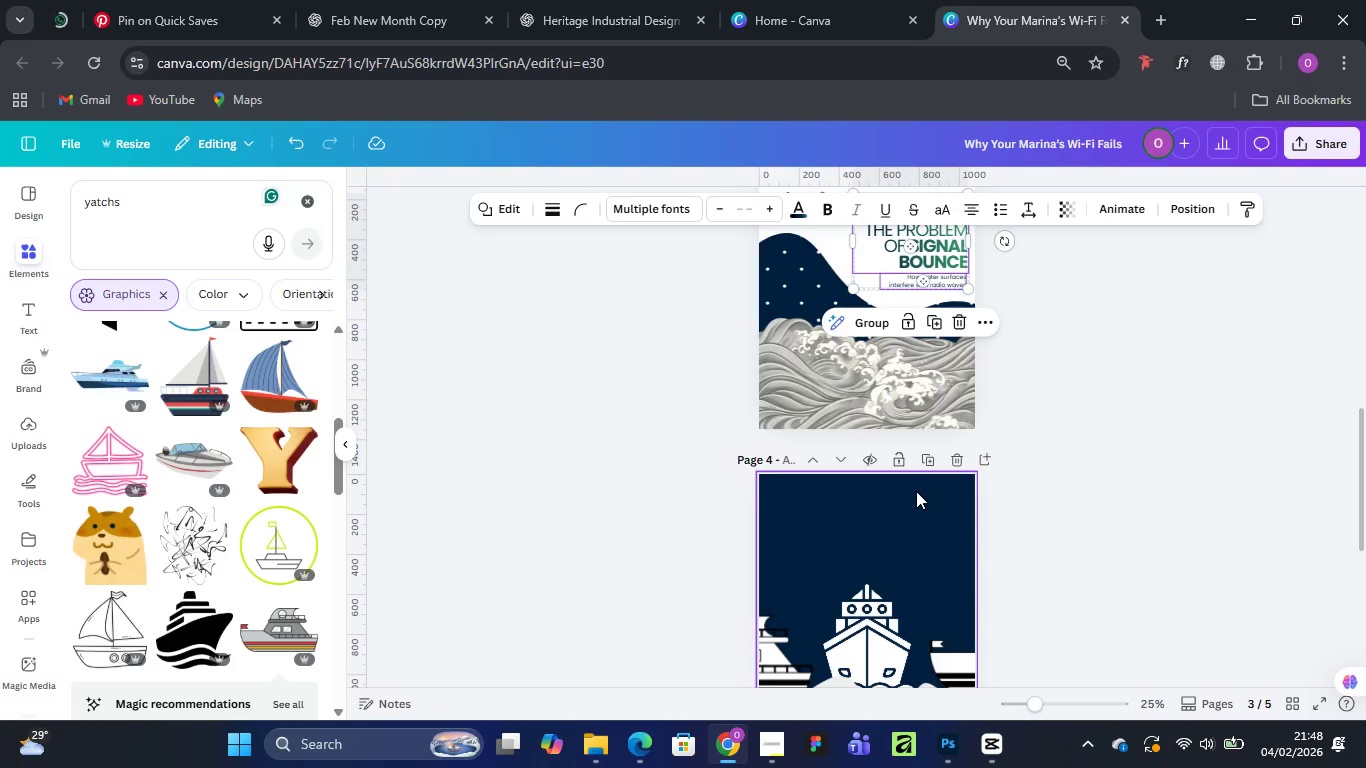 
key(Control+V)
 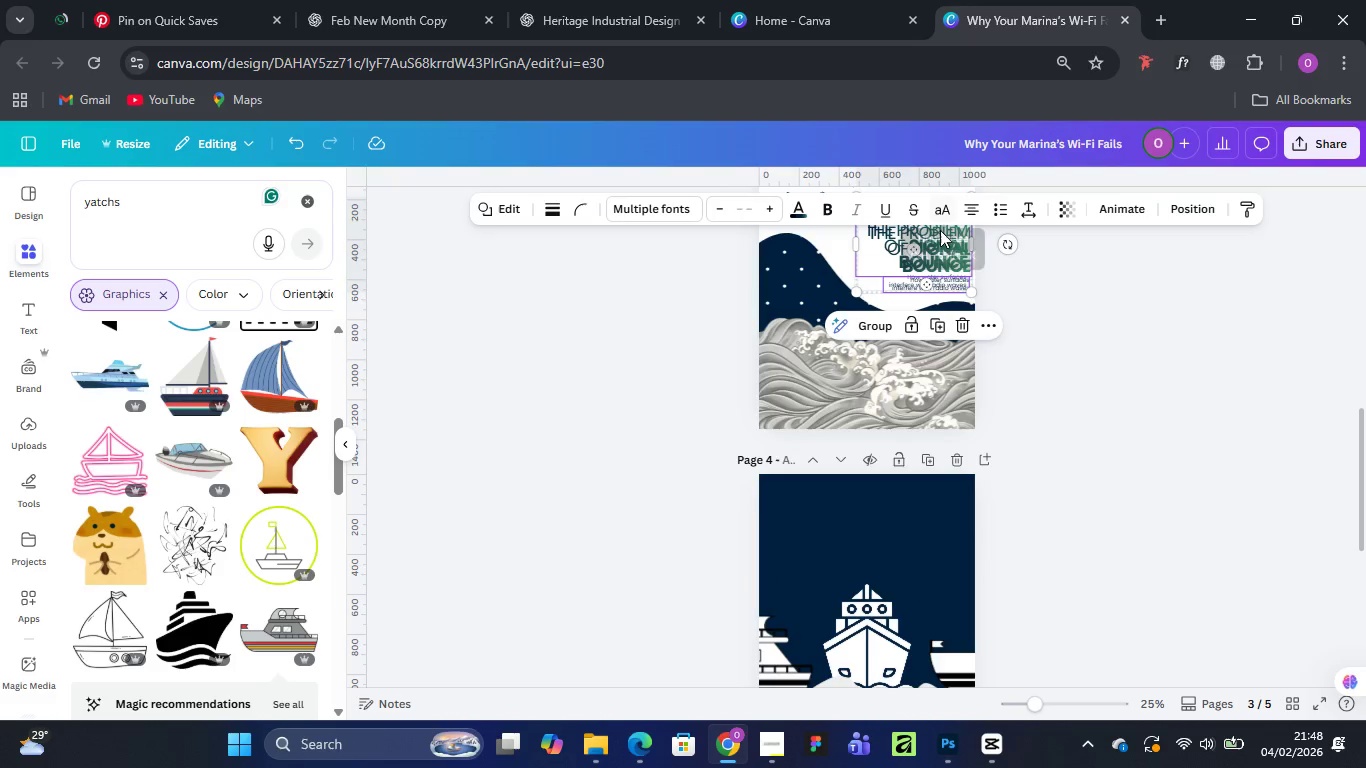 
left_click_drag(start_coordinate=[942, 242], to_coordinate=[939, 543])
 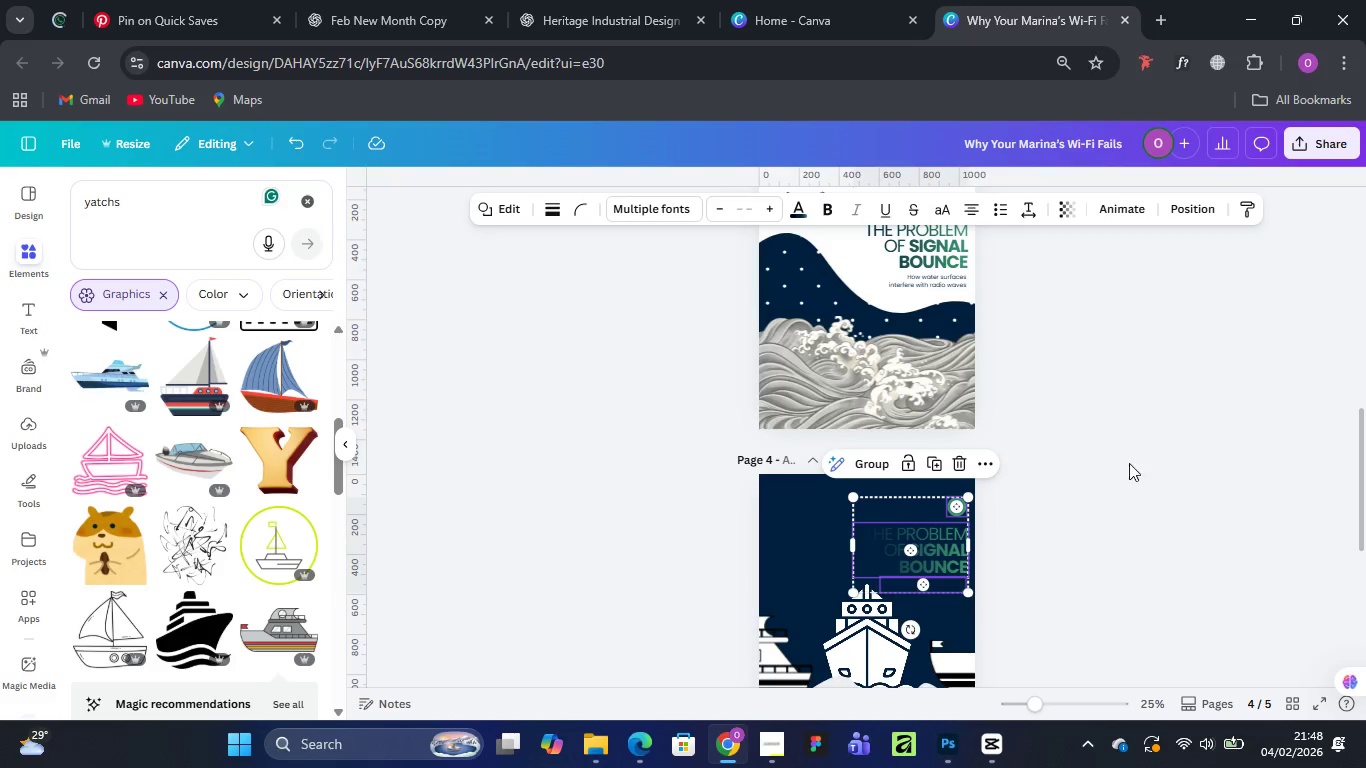 
left_click([1150, 448])
 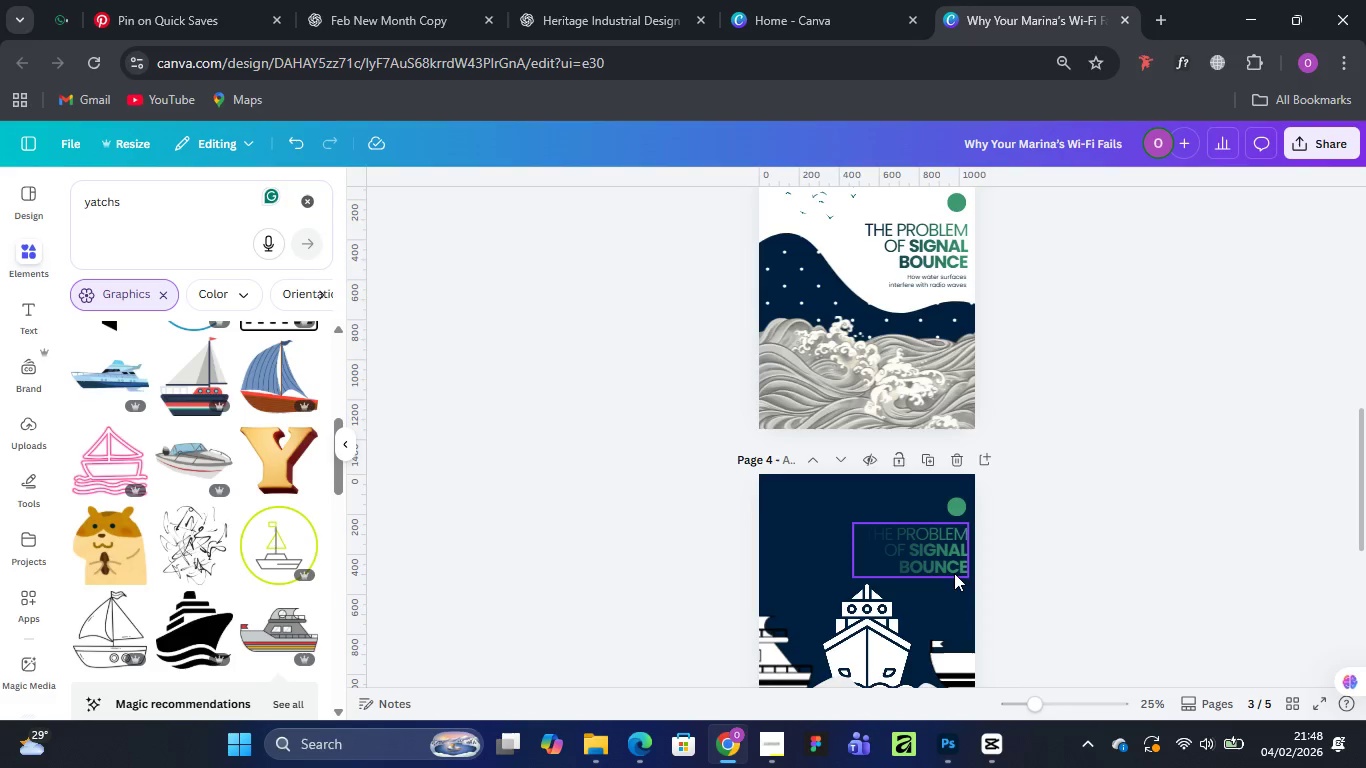 
left_click([953, 567])
 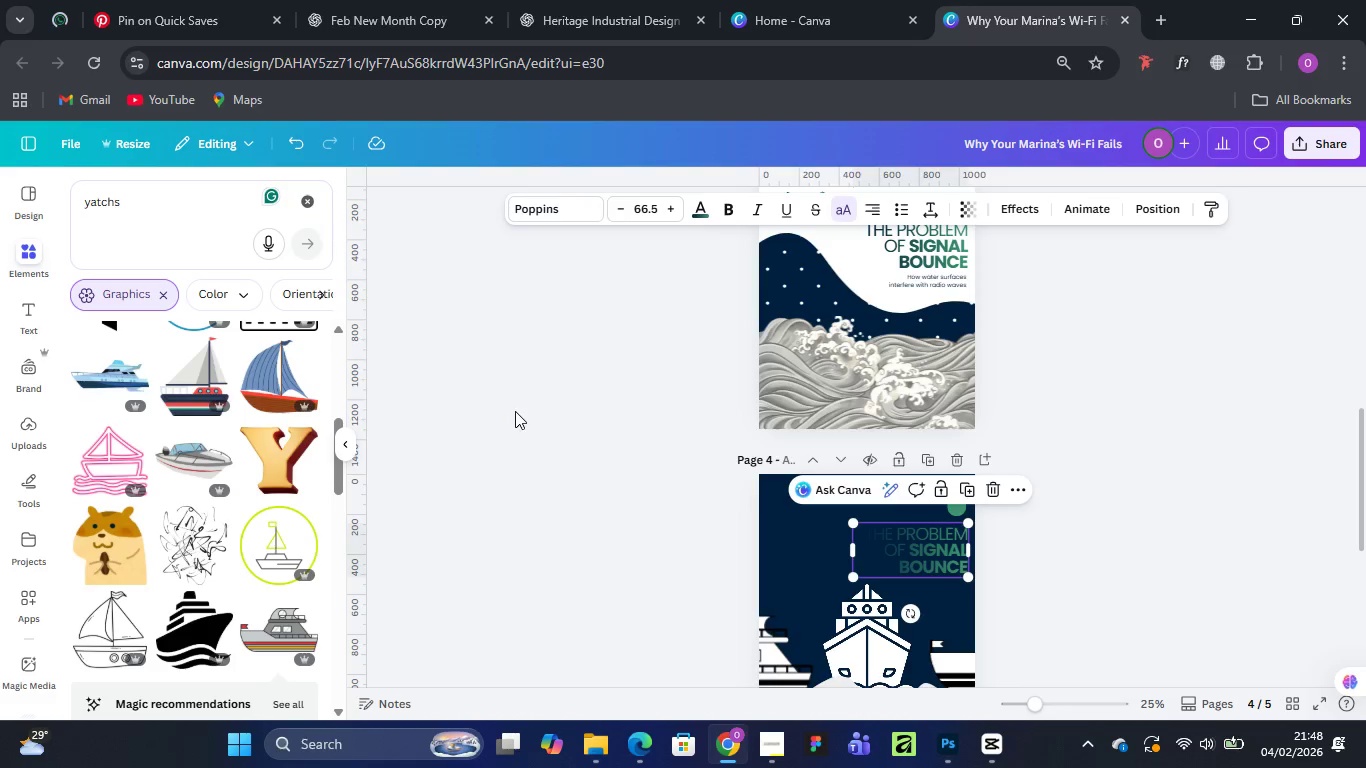 
wait(5.7)
 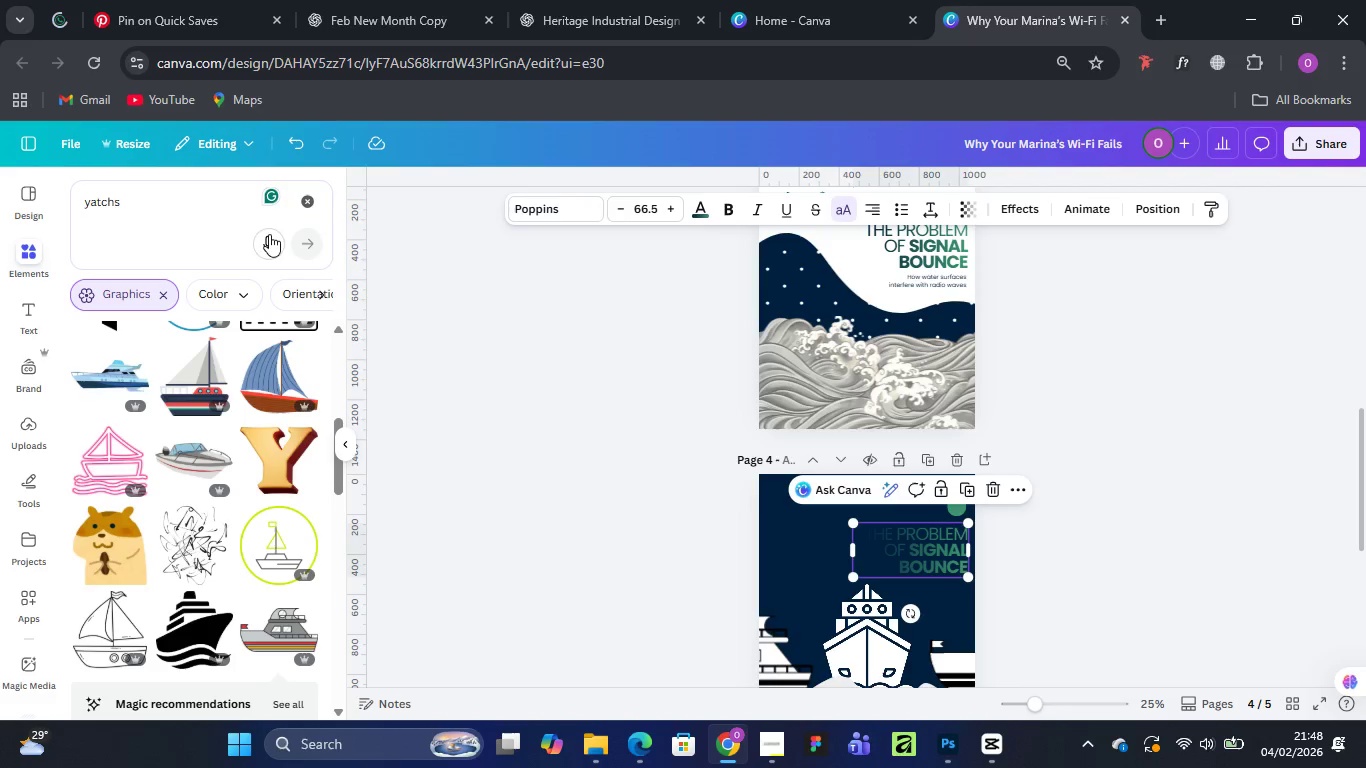 
left_click([695, 215])
 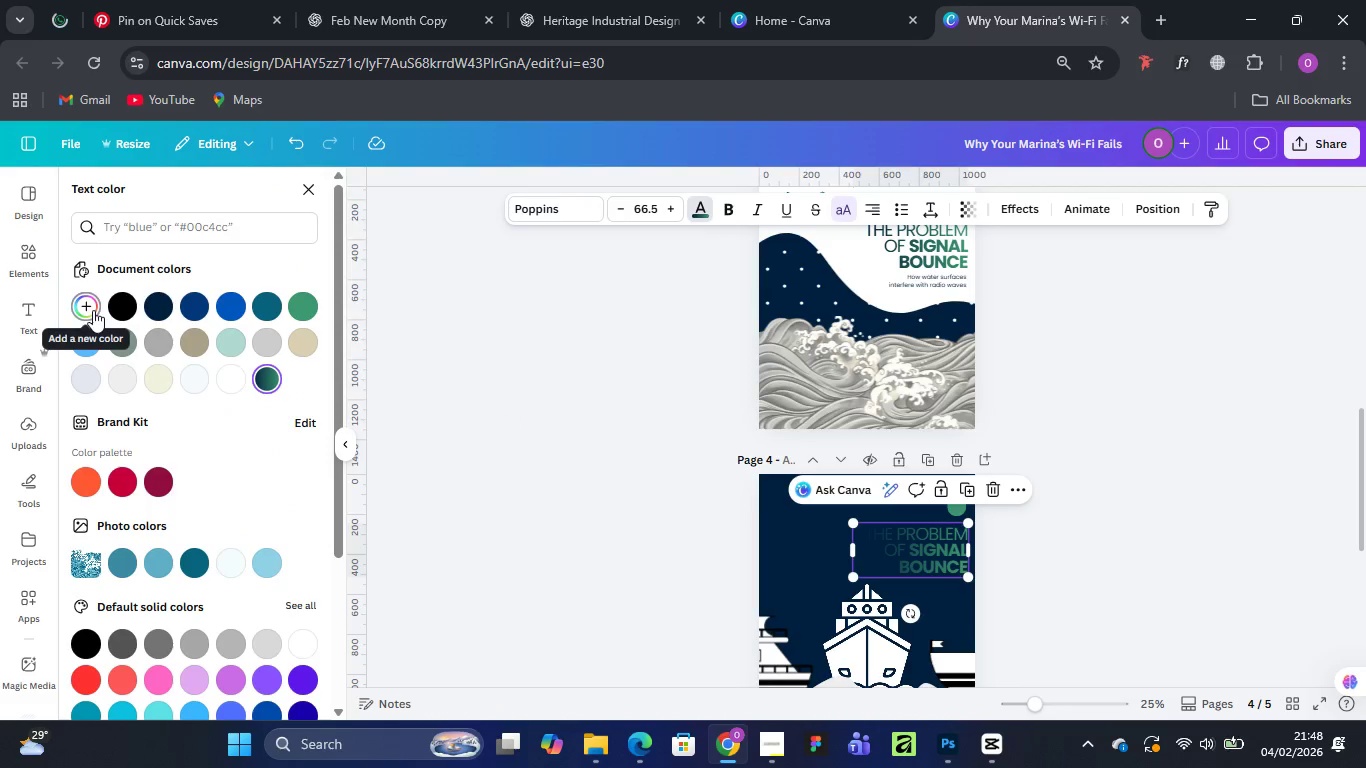 
left_click([93, 310])
 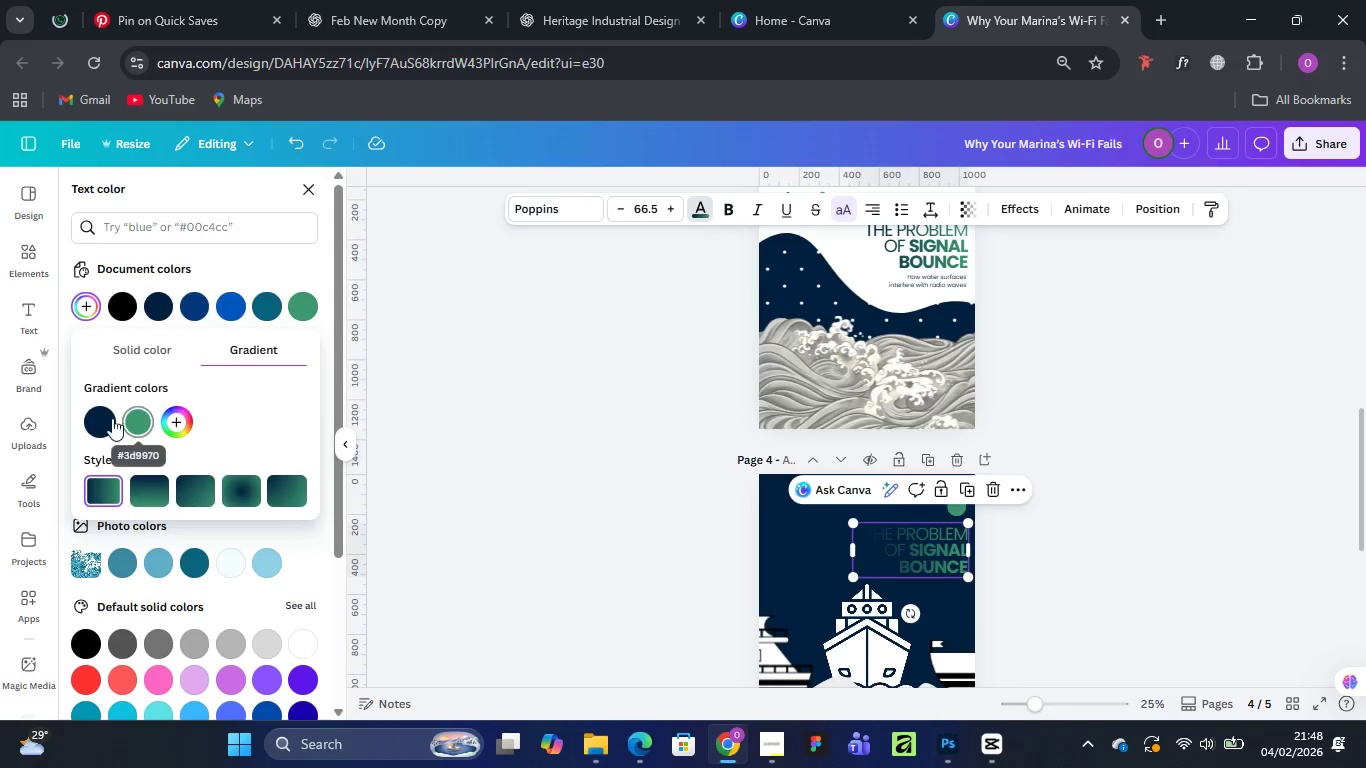 
left_click([94, 411])
 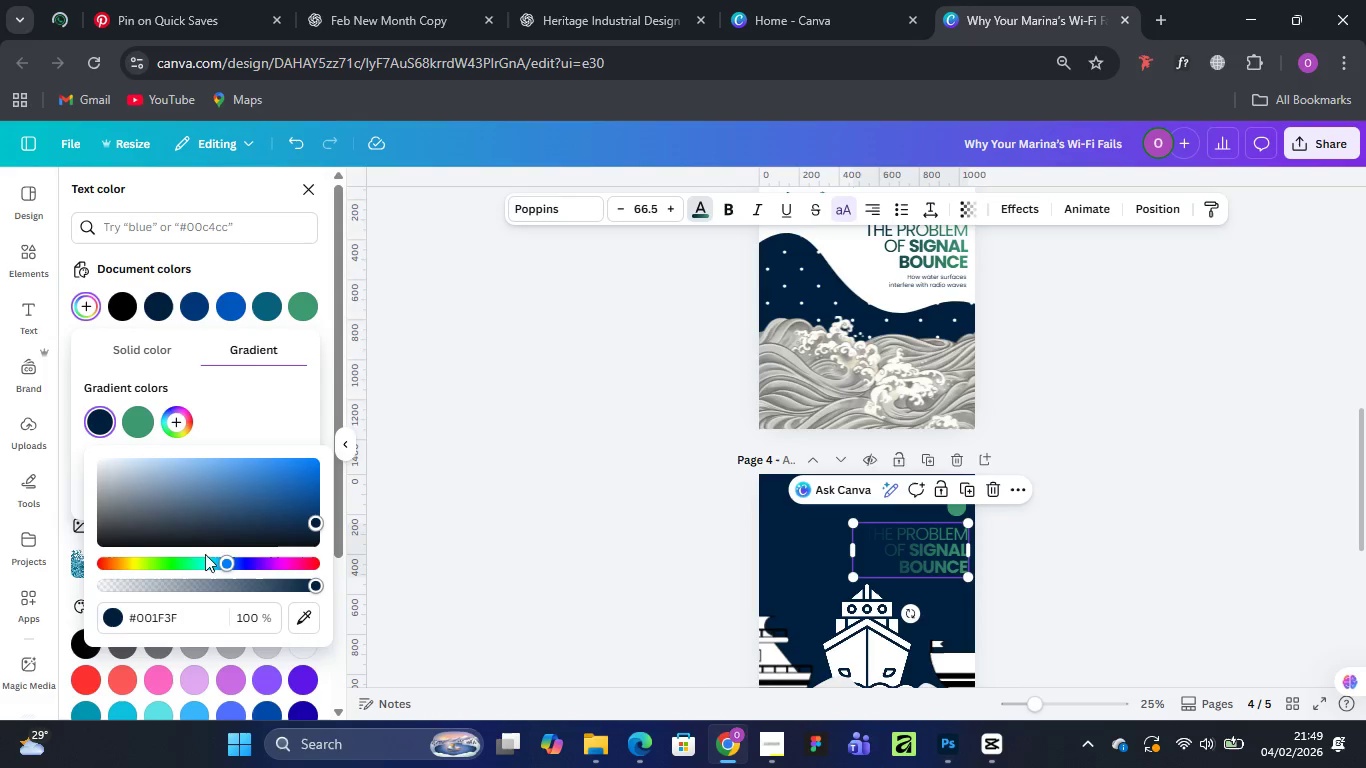 
left_click([102, 460])
 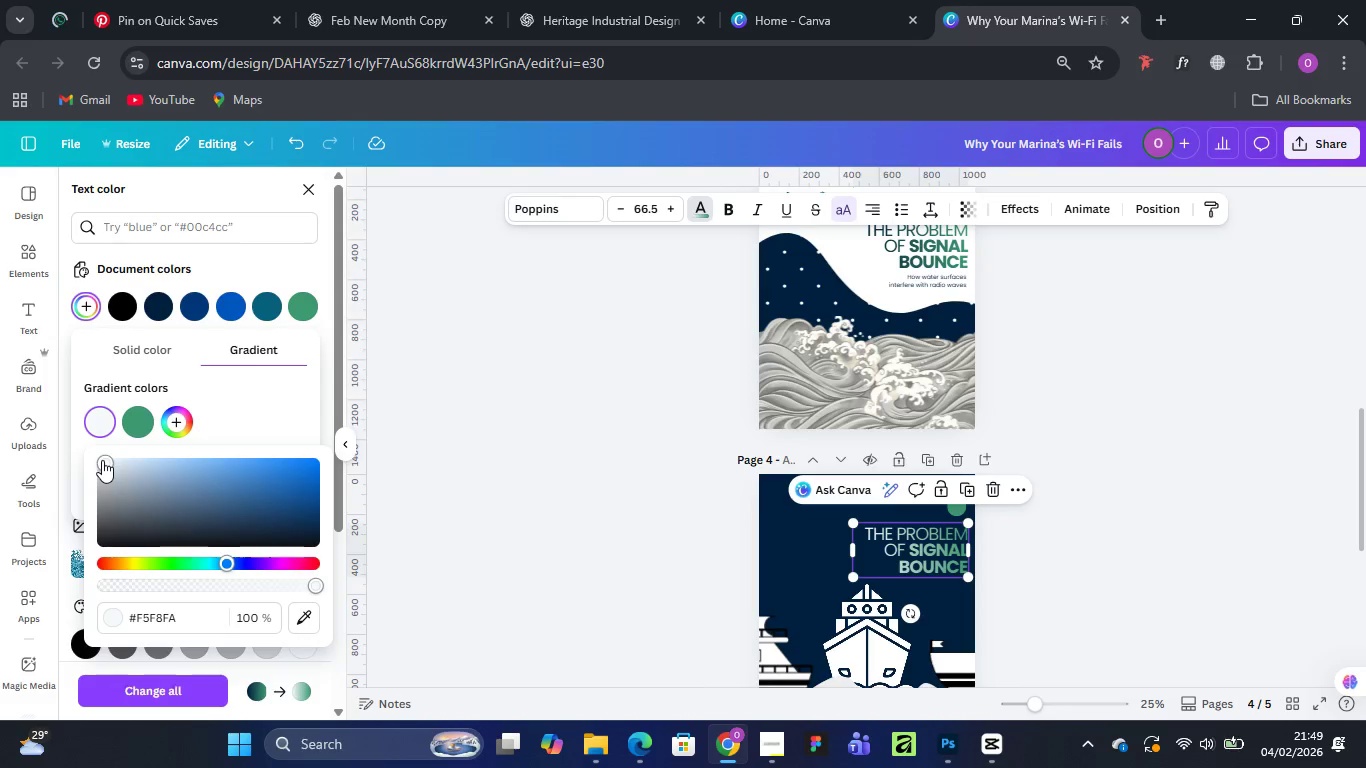 
left_click_drag(start_coordinate=[102, 460], to_coordinate=[91, 450])
 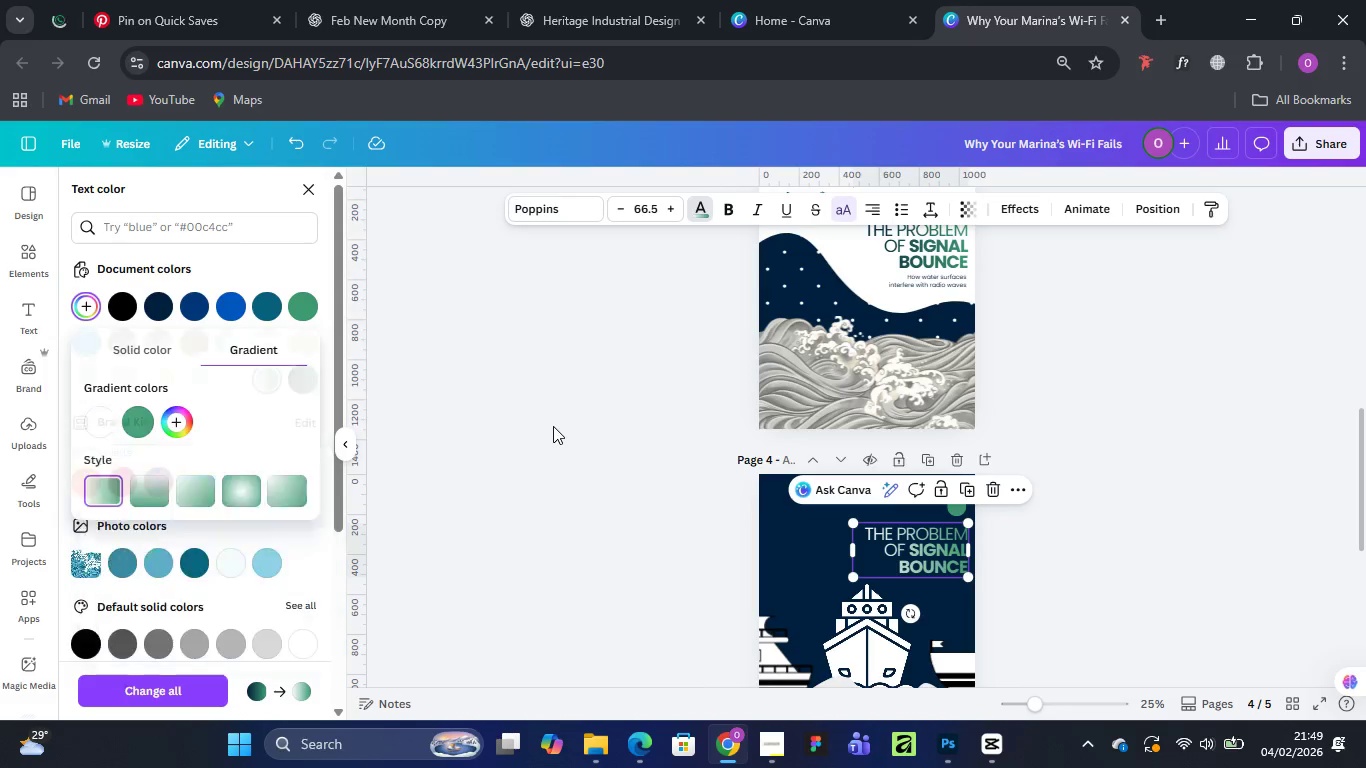 
double_click([553, 426])
 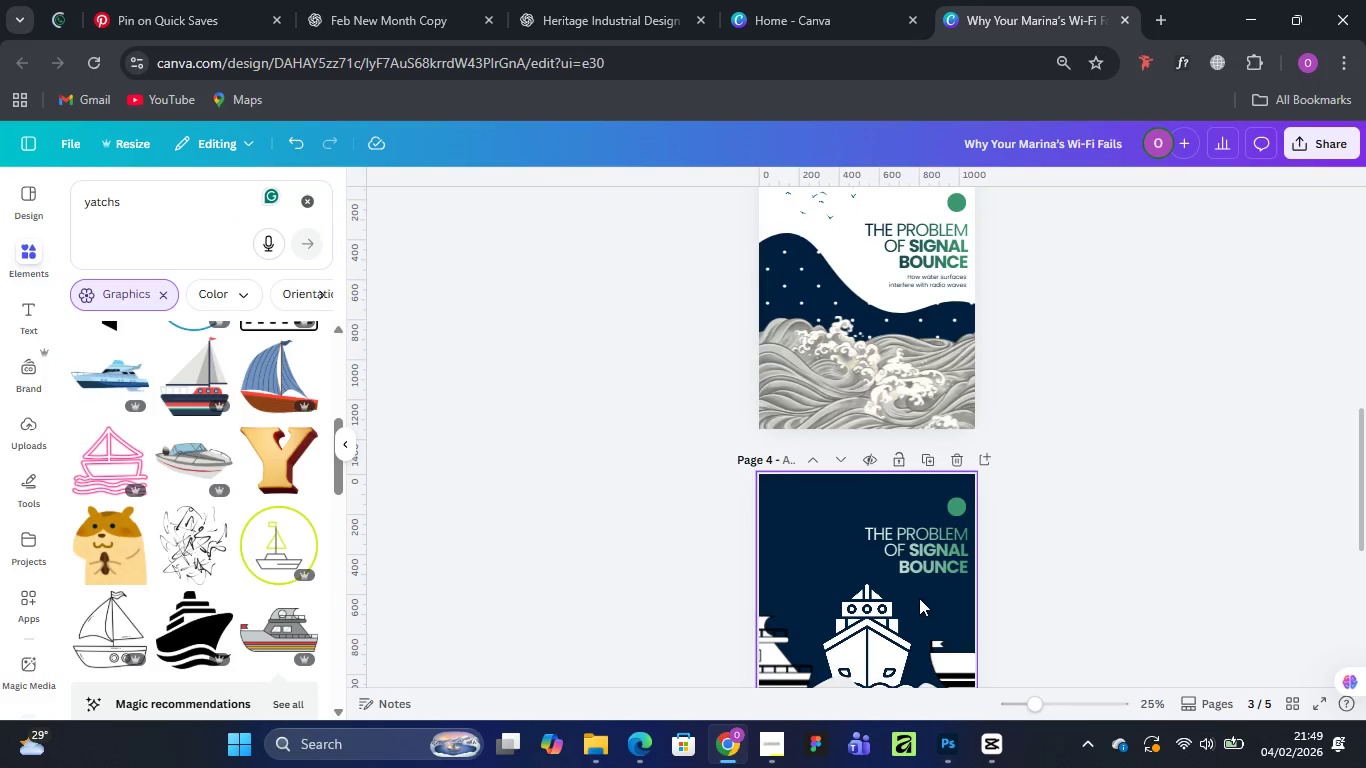 
left_click([924, 571])
 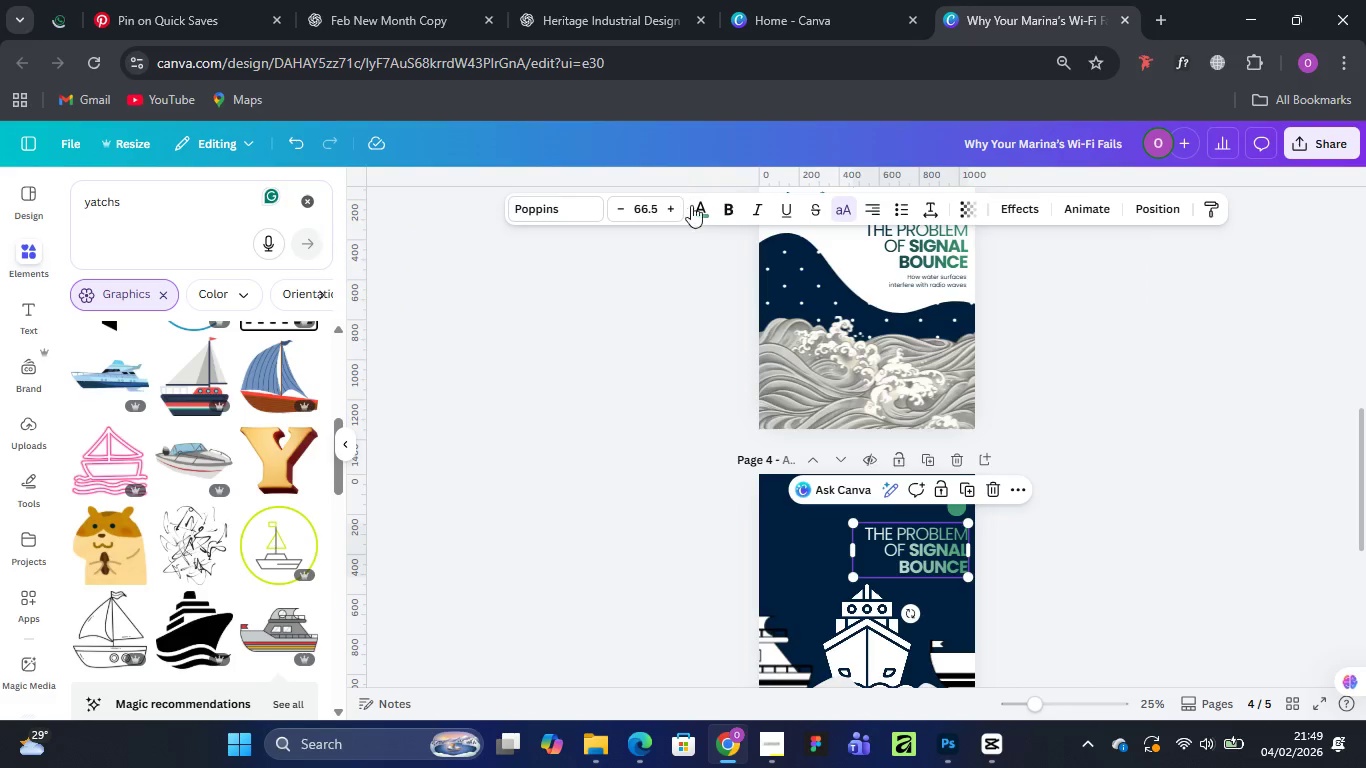 
left_click([707, 217])
 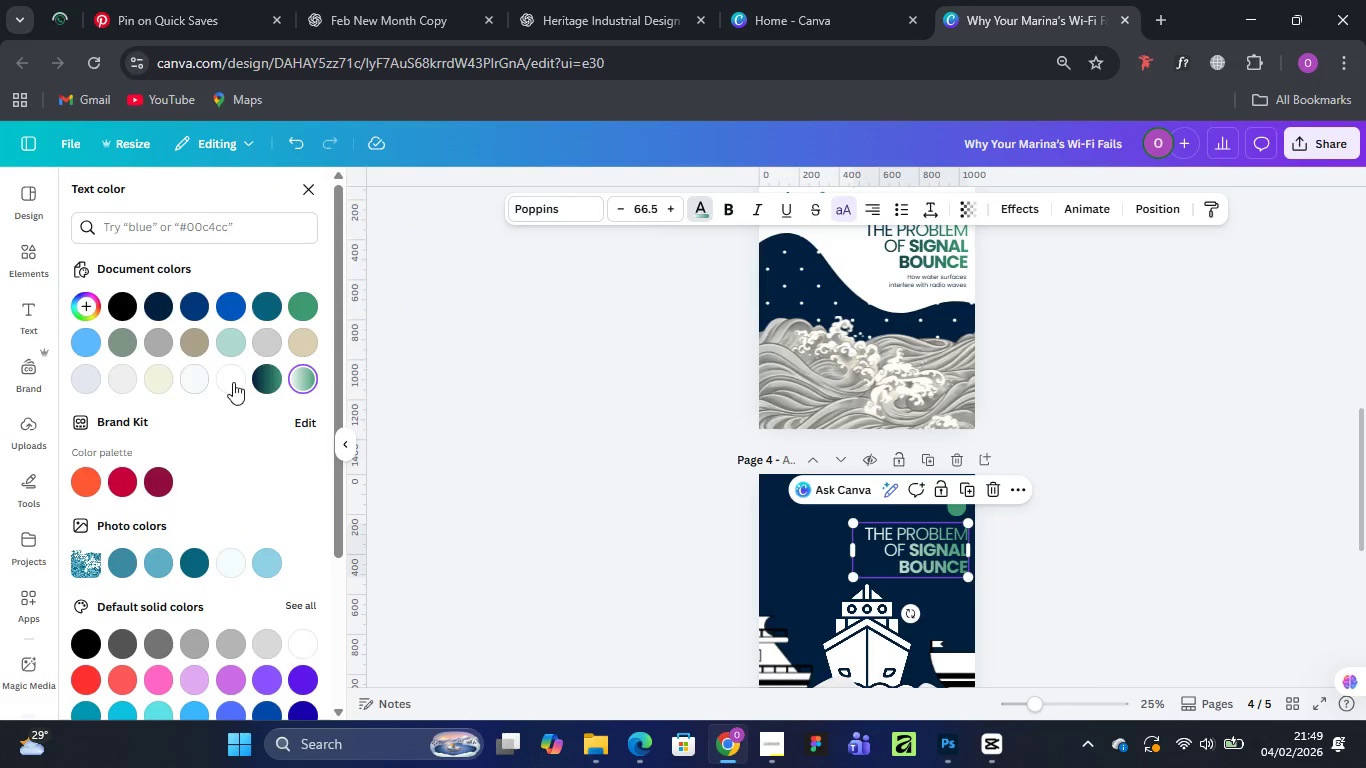 
left_click([237, 382])
 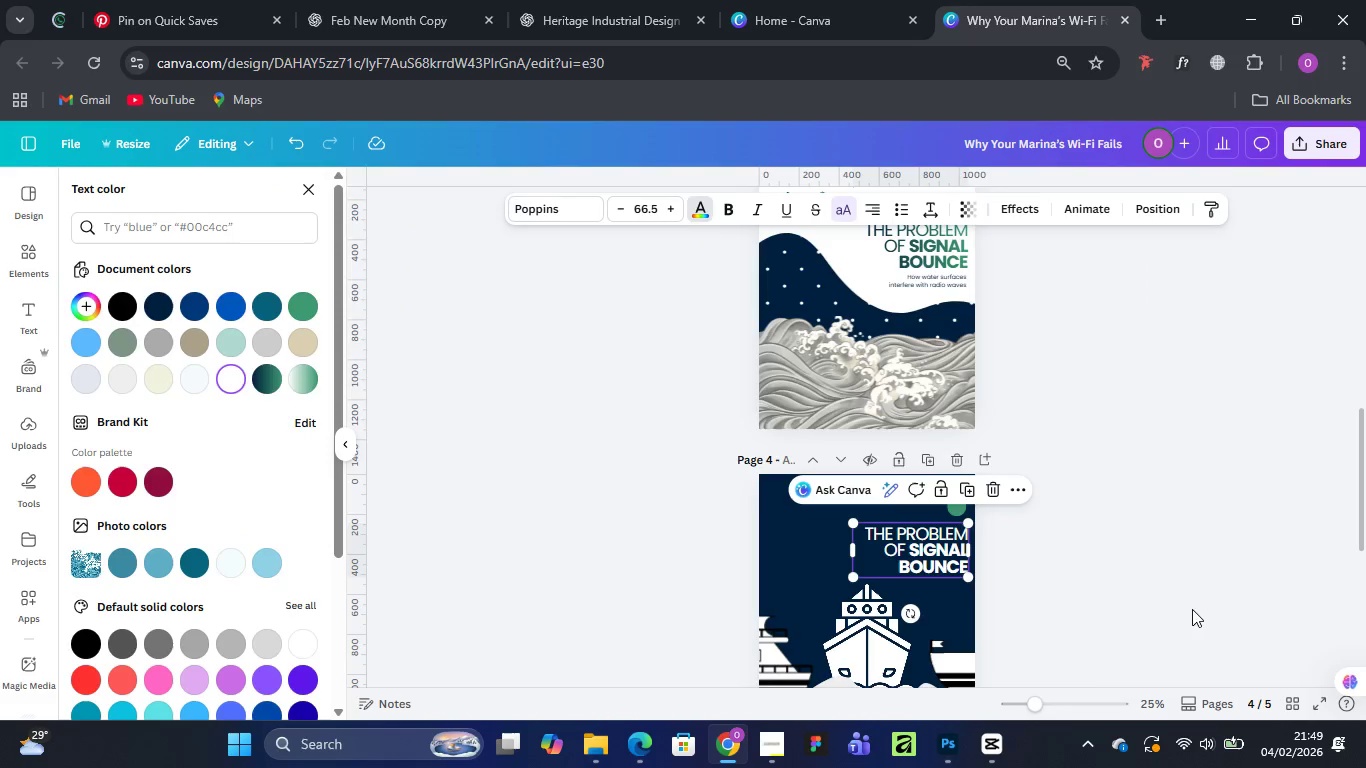 
left_click([1193, 521])
 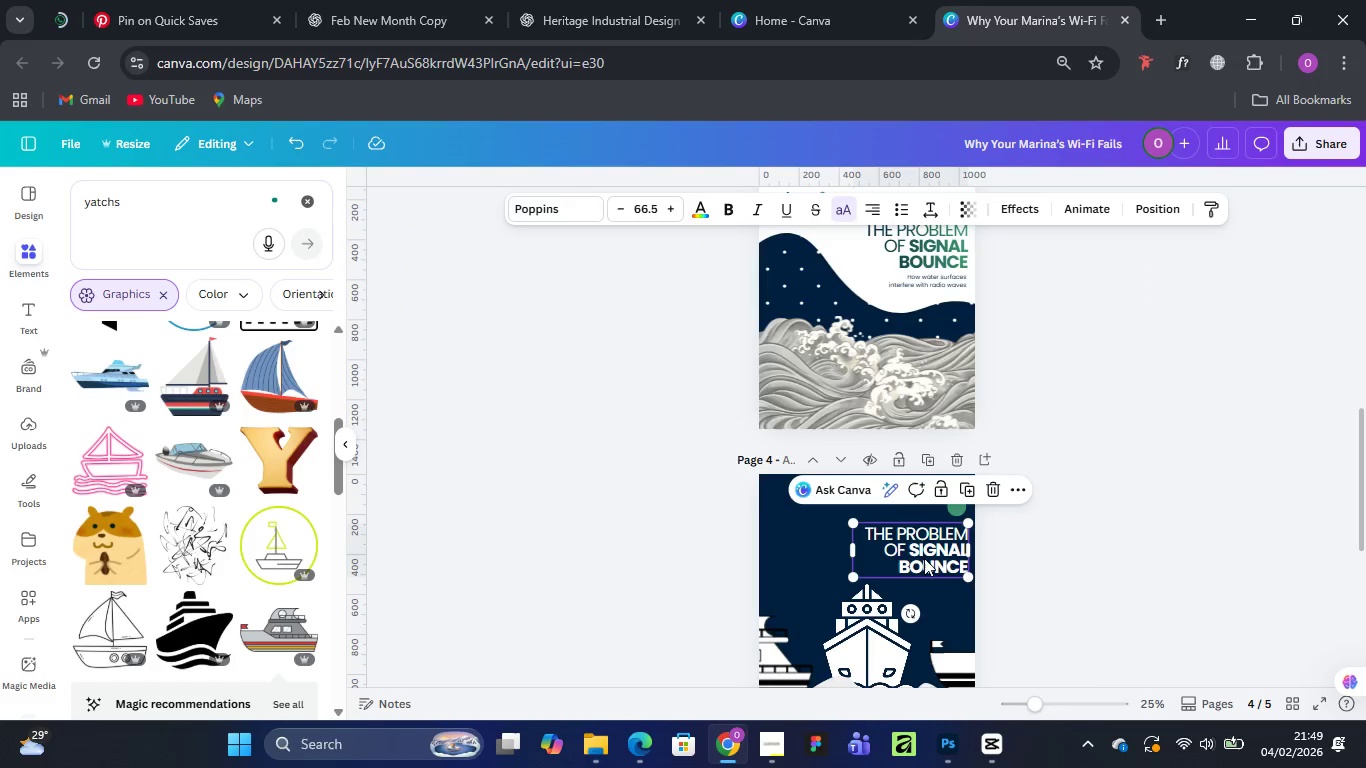 
left_click_drag(start_coordinate=[924, 551], to_coordinate=[917, 551])
 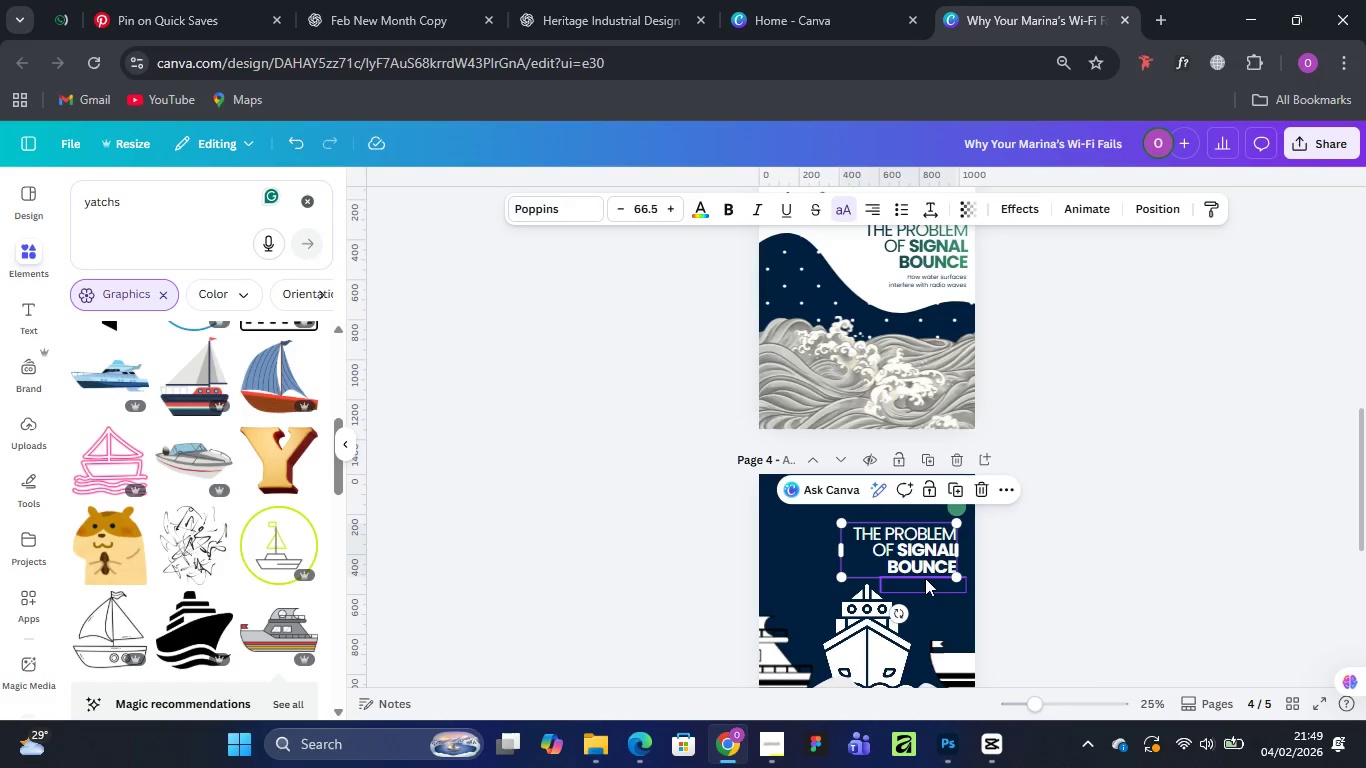 
left_click([930, 586])
 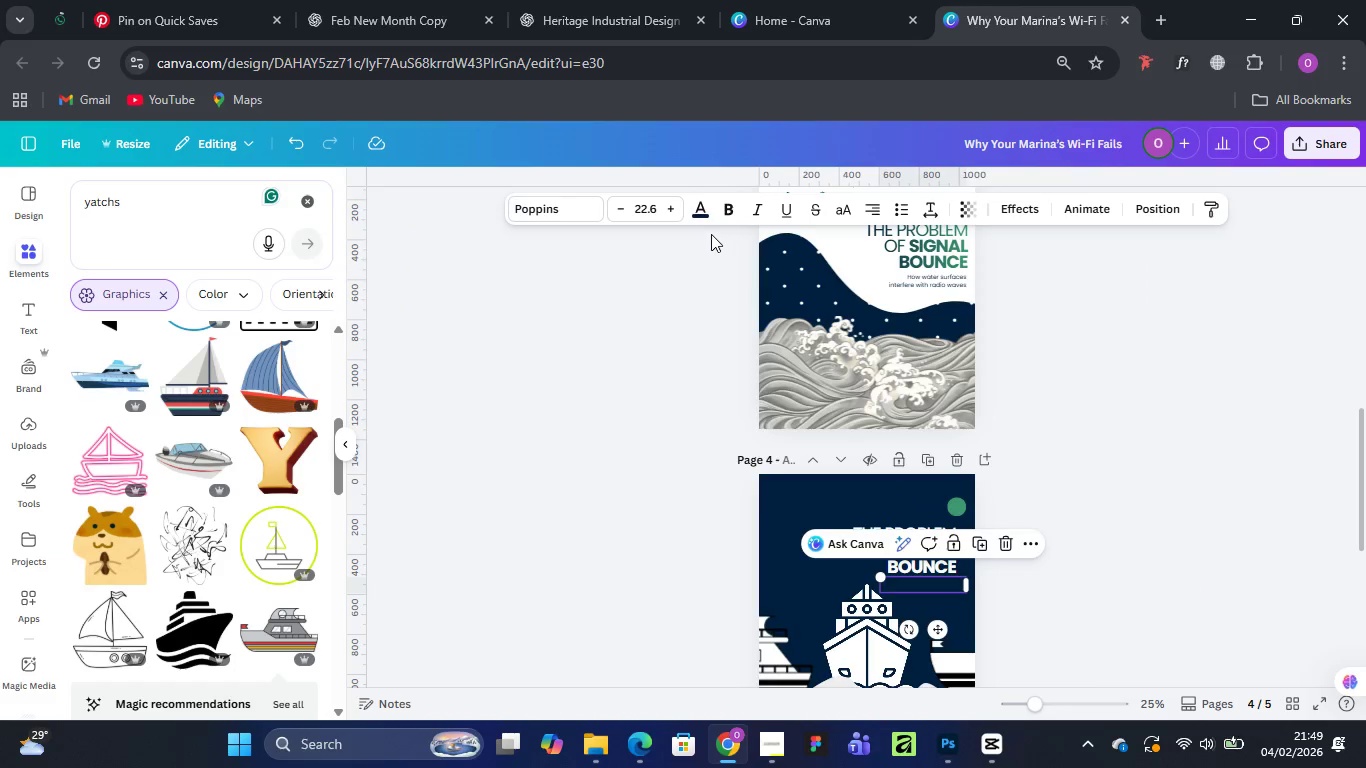 
left_click([698, 196])
 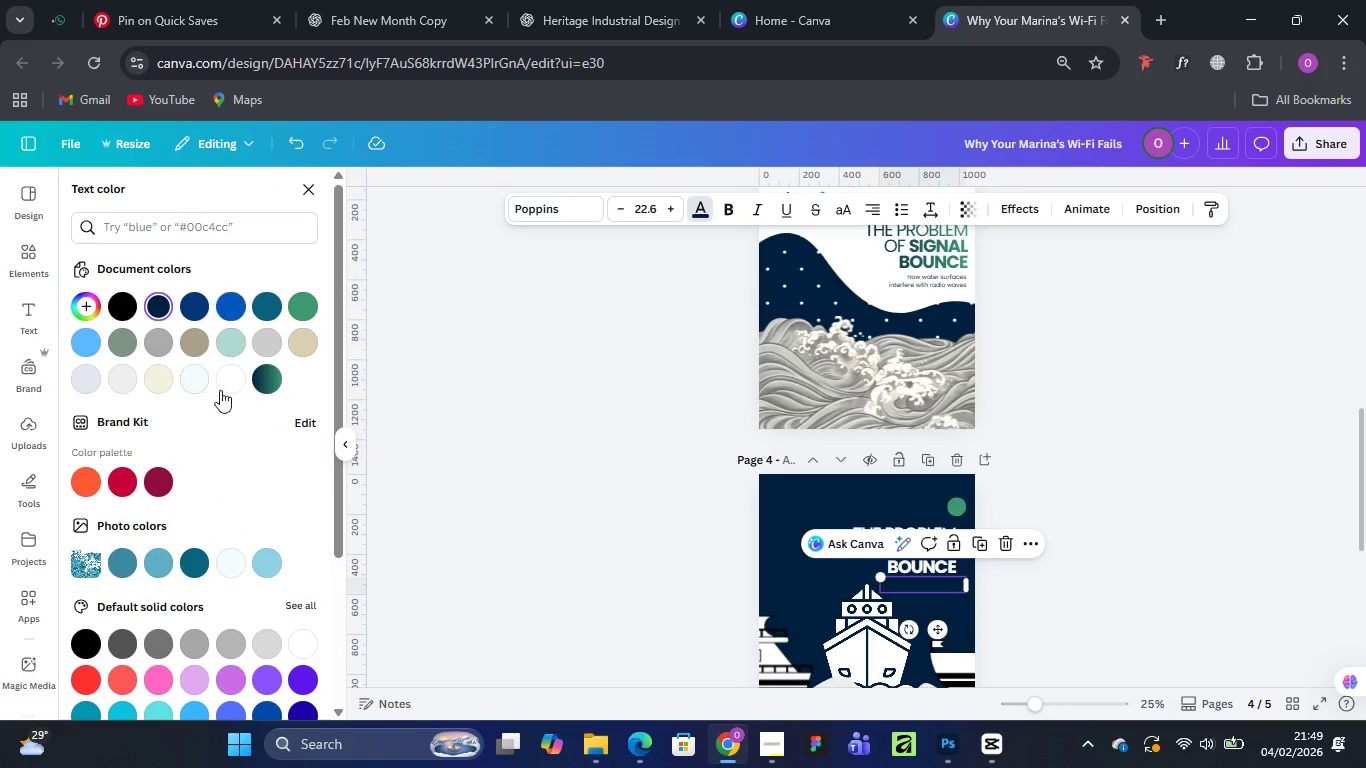 
left_click([231, 380])
 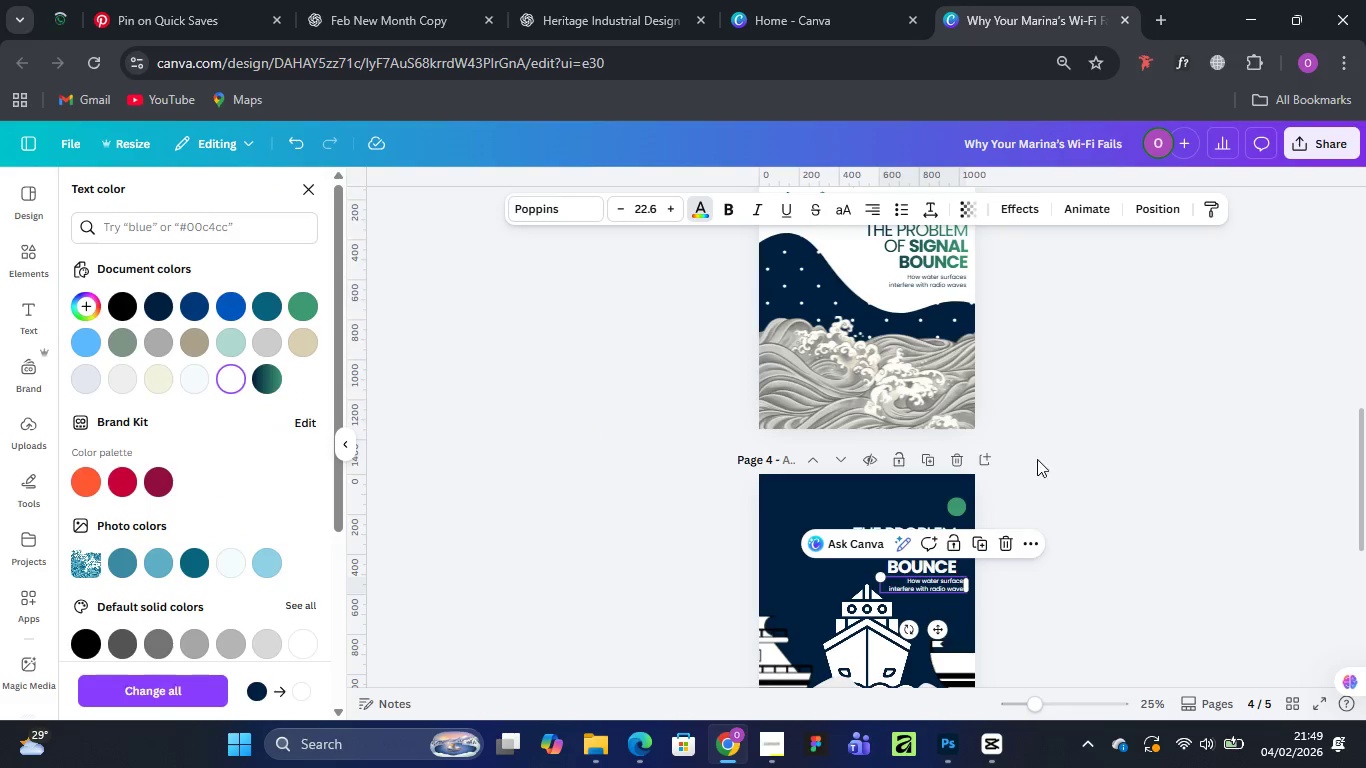 
left_click([1093, 429])
 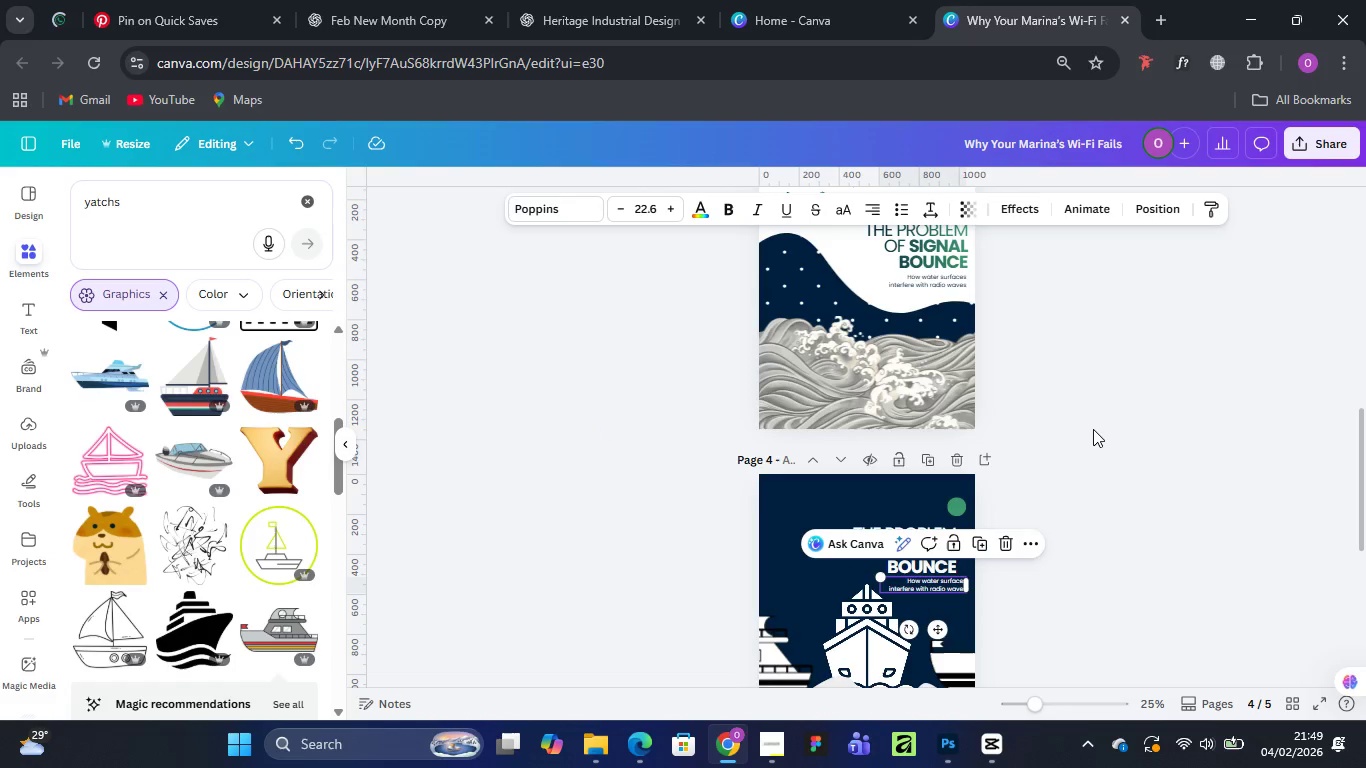 
left_click([1093, 429])
 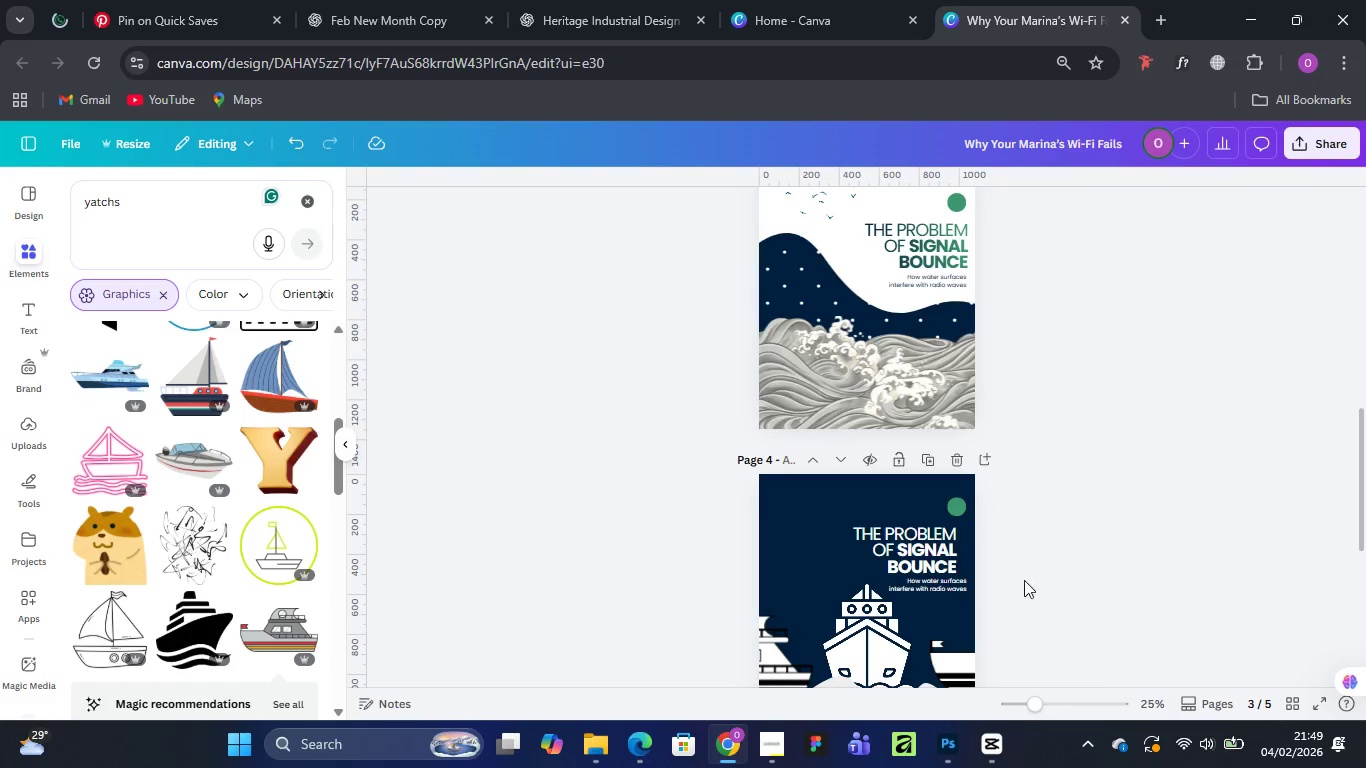 
scroll: coordinate [1025, 576], scroll_direction: down, amount: 2.0
 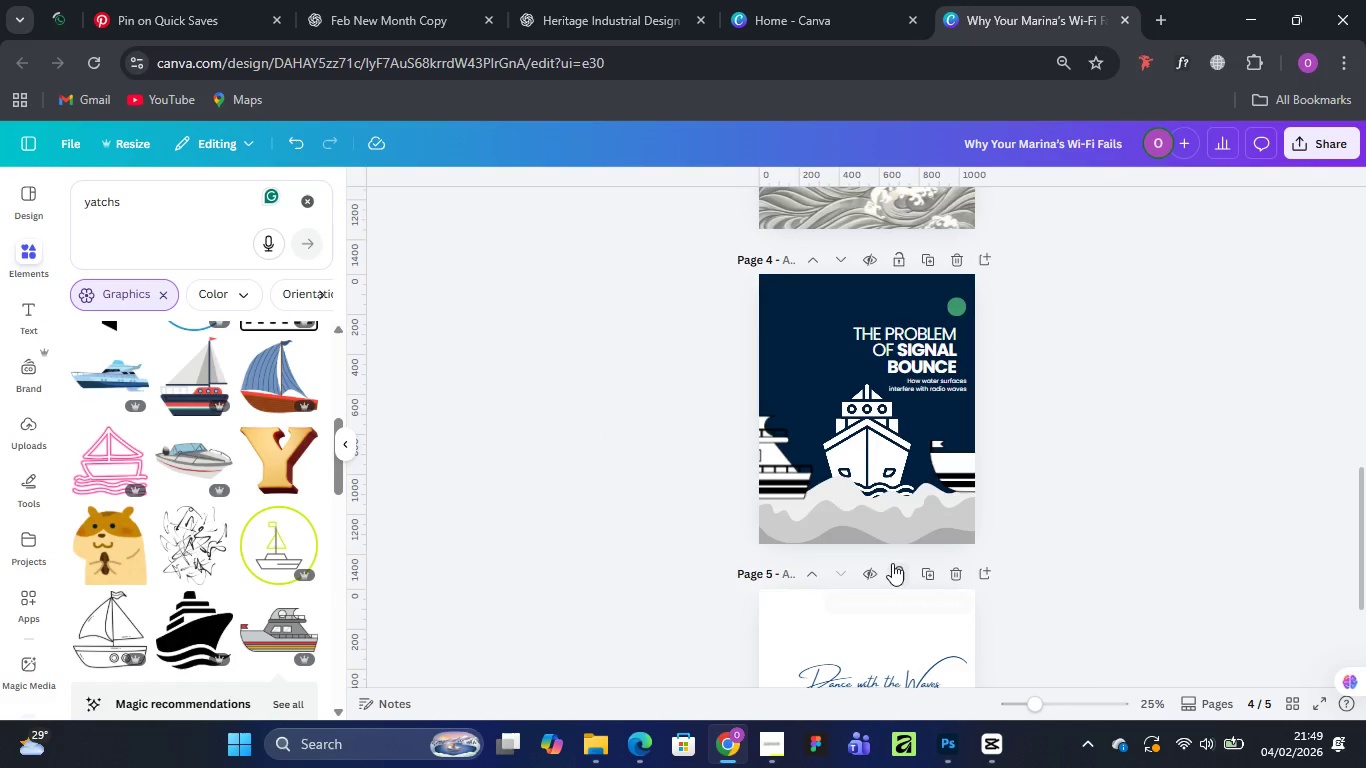 
left_click_drag(start_coordinate=[894, 523], to_coordinate=[890, 515])
 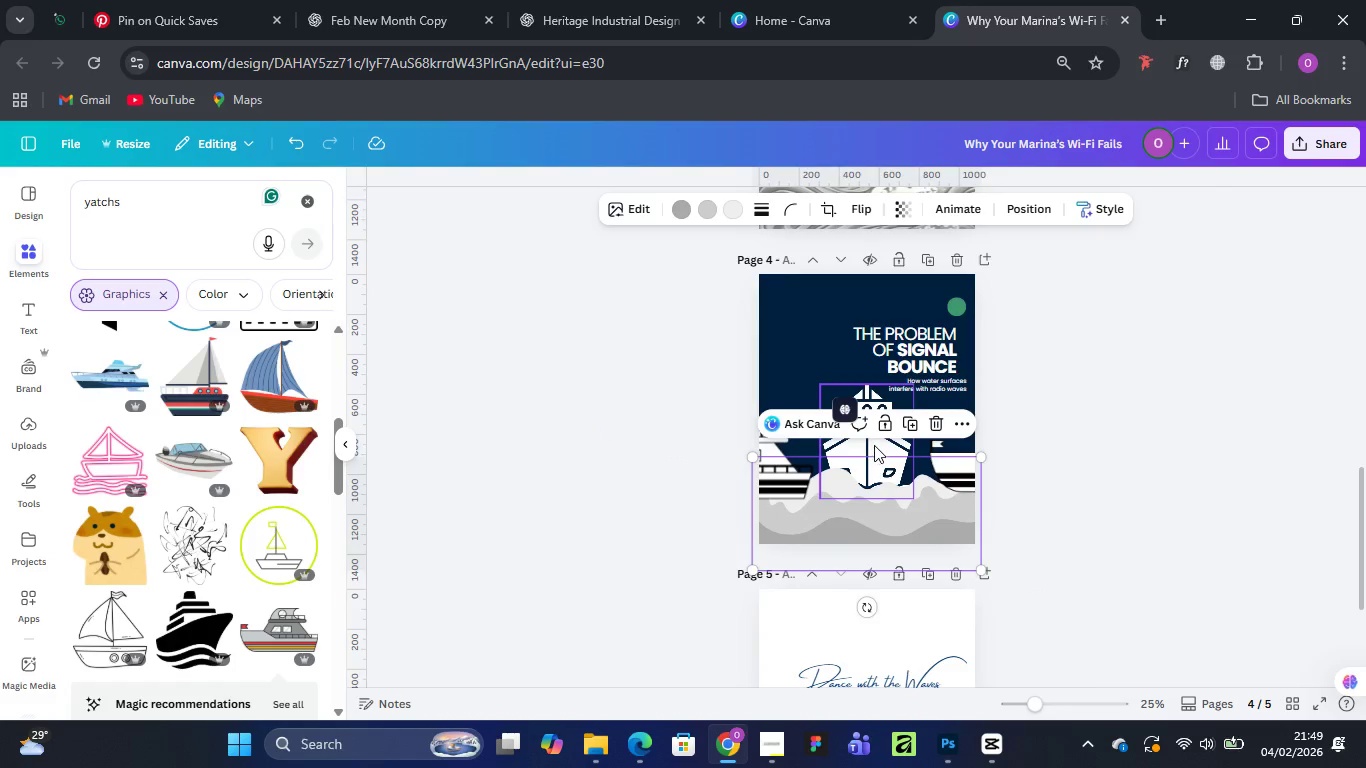 
left_click([874, 445])
 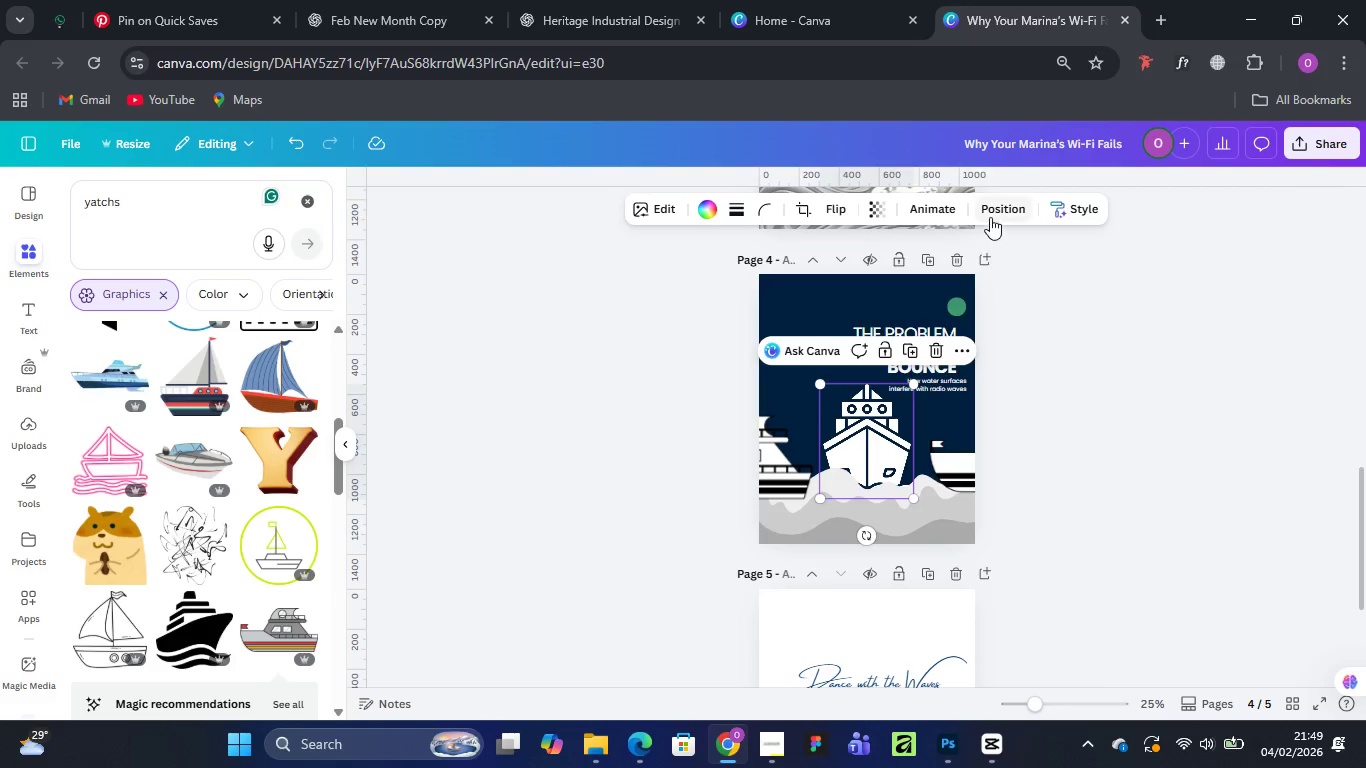 
left_click([994, 212])
 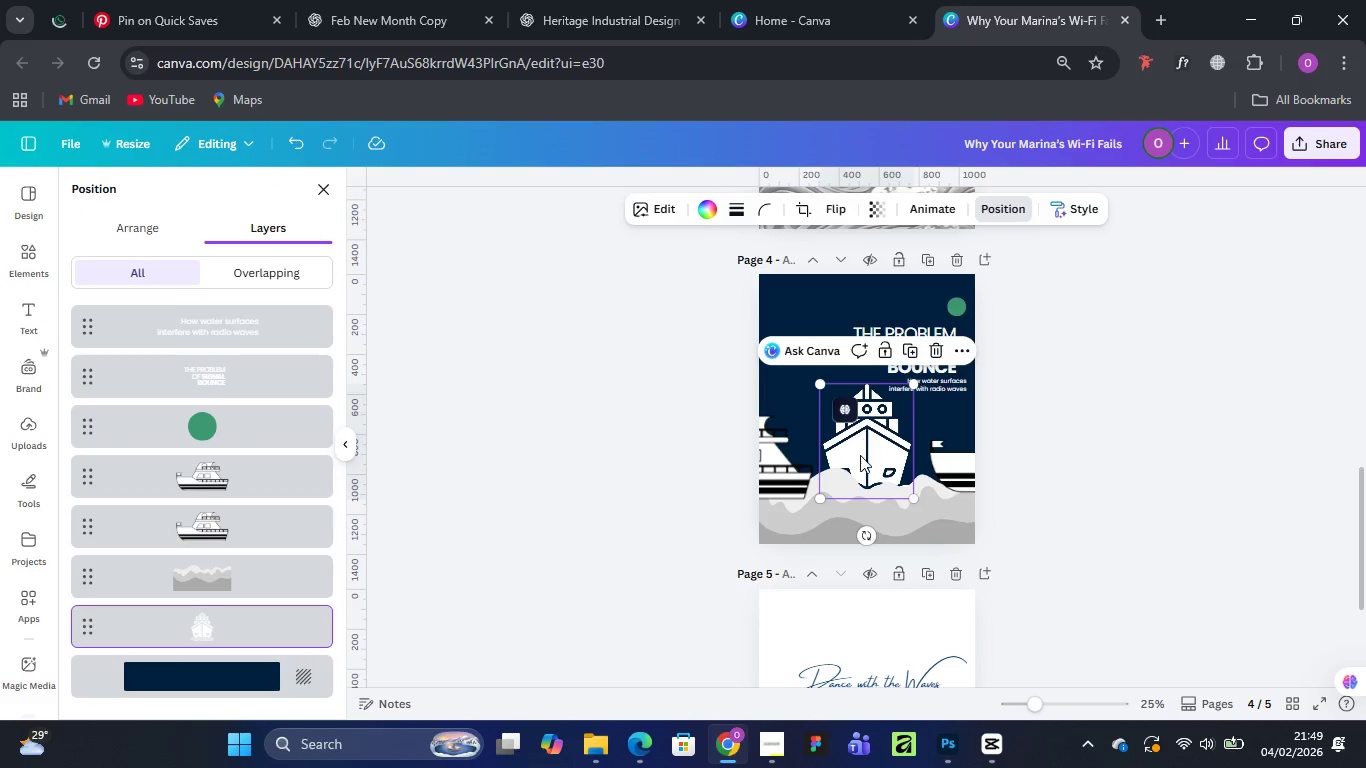 
left_click([1089, 438])
 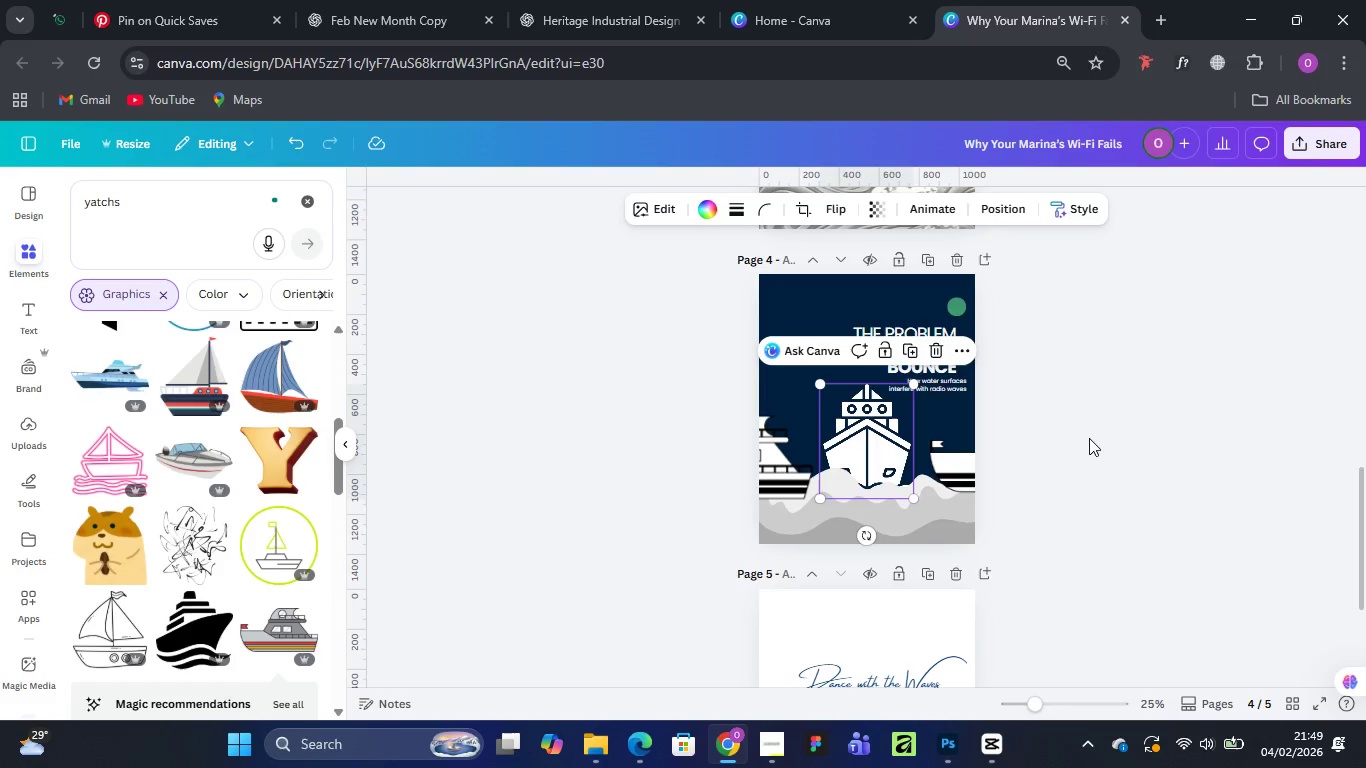 
left_click([1089, 438])
 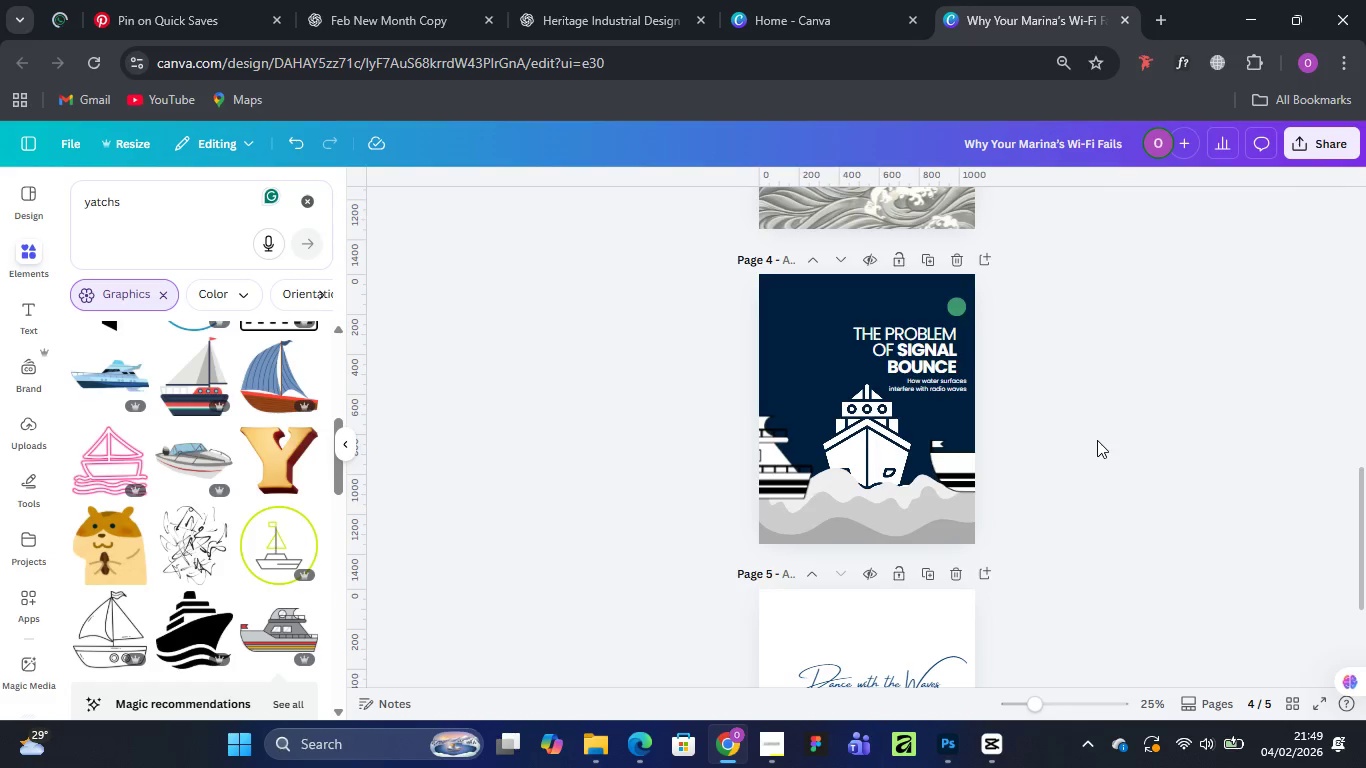 
scroll: coordinate [982, 348], scroll_direction: none, amount: 0.0
 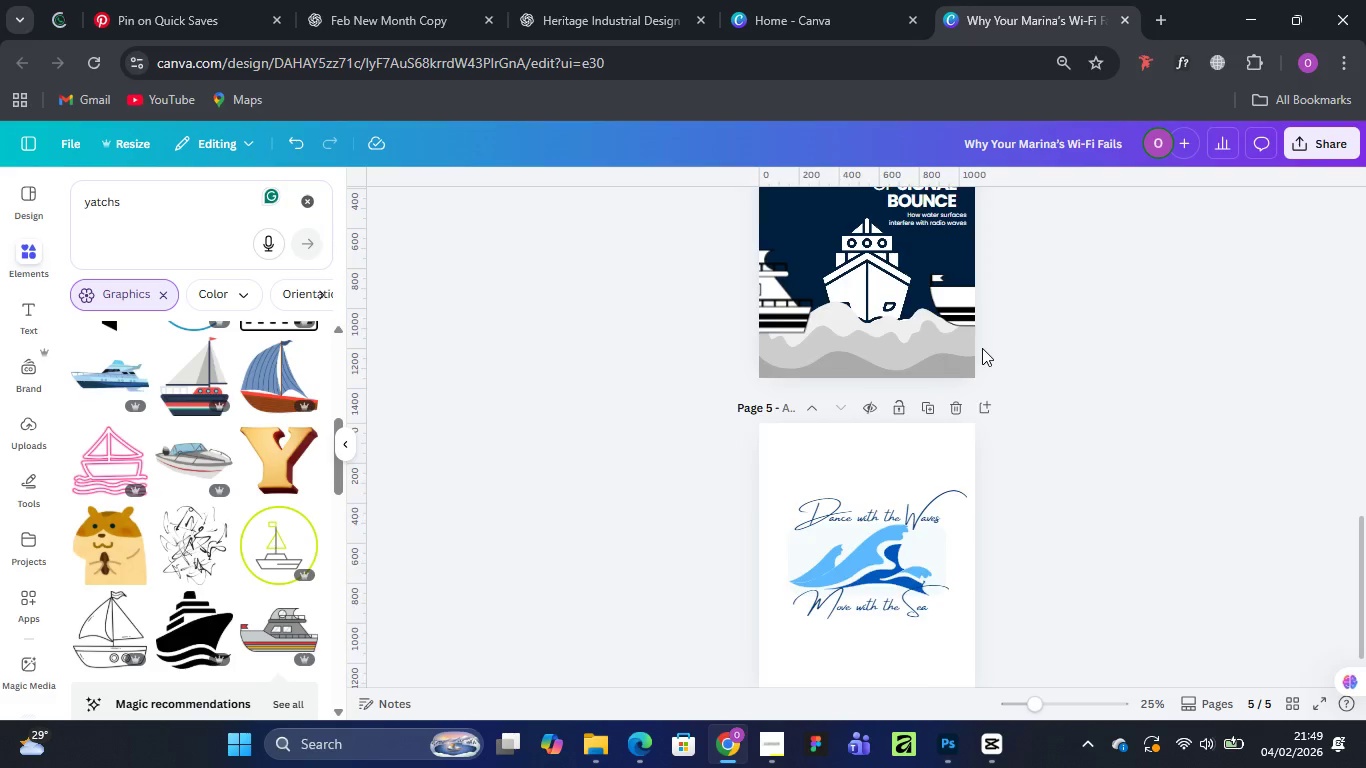 
scroll: coordinate [982, 348], scroll_direction: up, amount: 2.0
 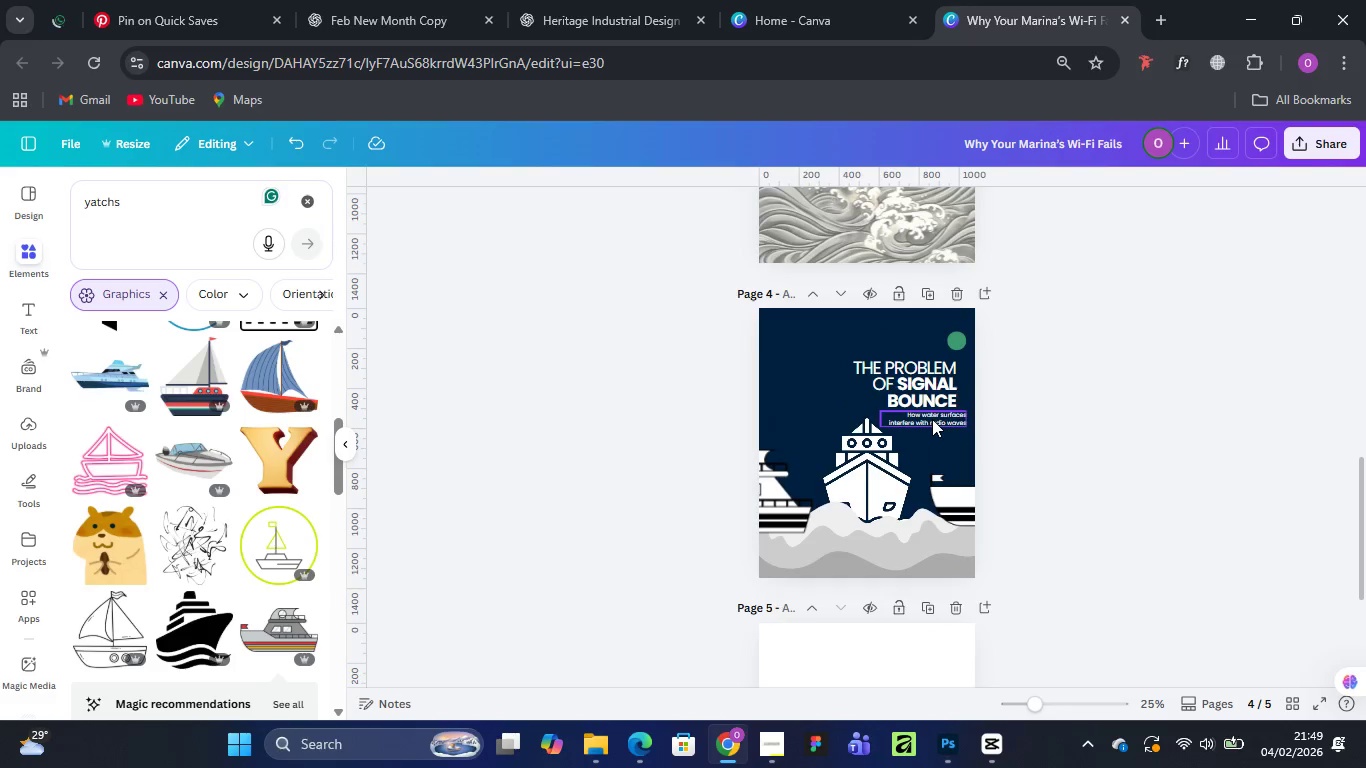 
left_click_drag(start_coordinate=[932, 419], to_coordinate=[926, 419])
 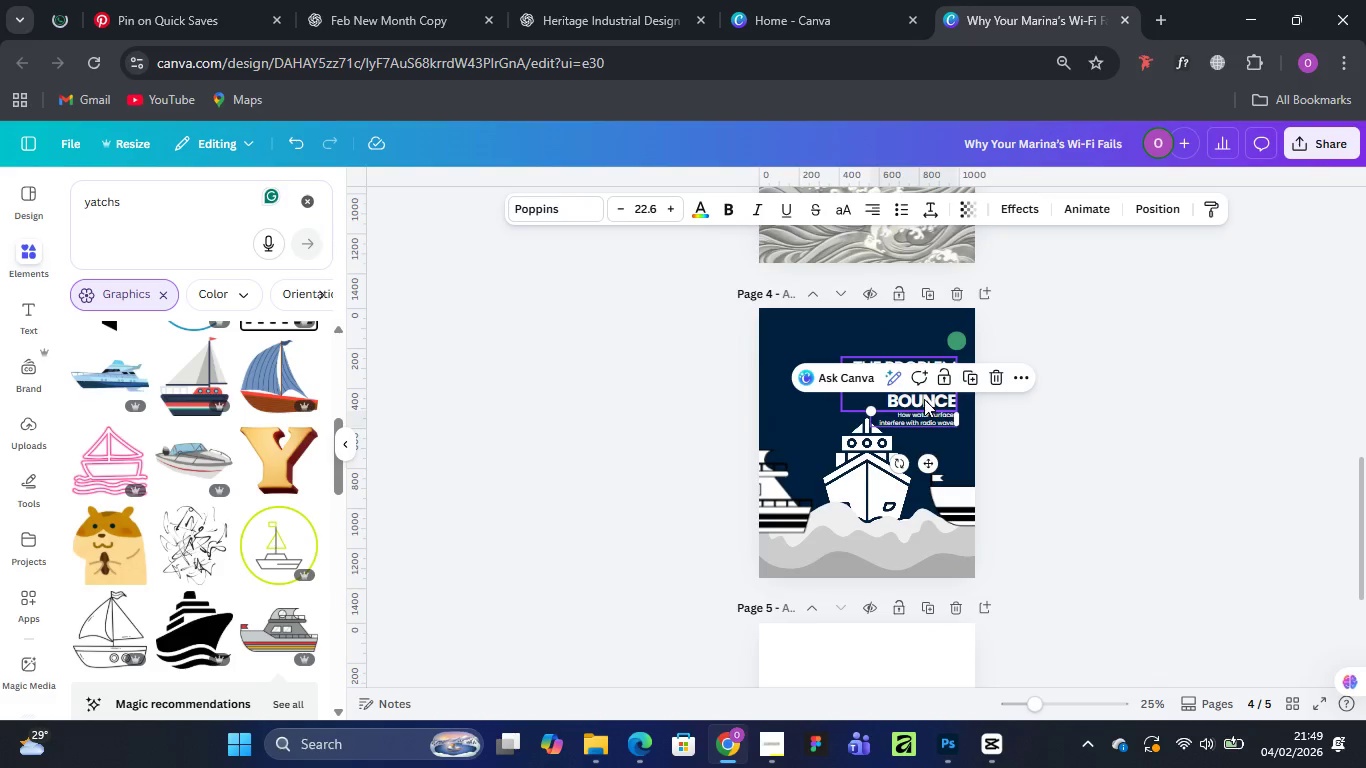 
left_click([924, 399])
 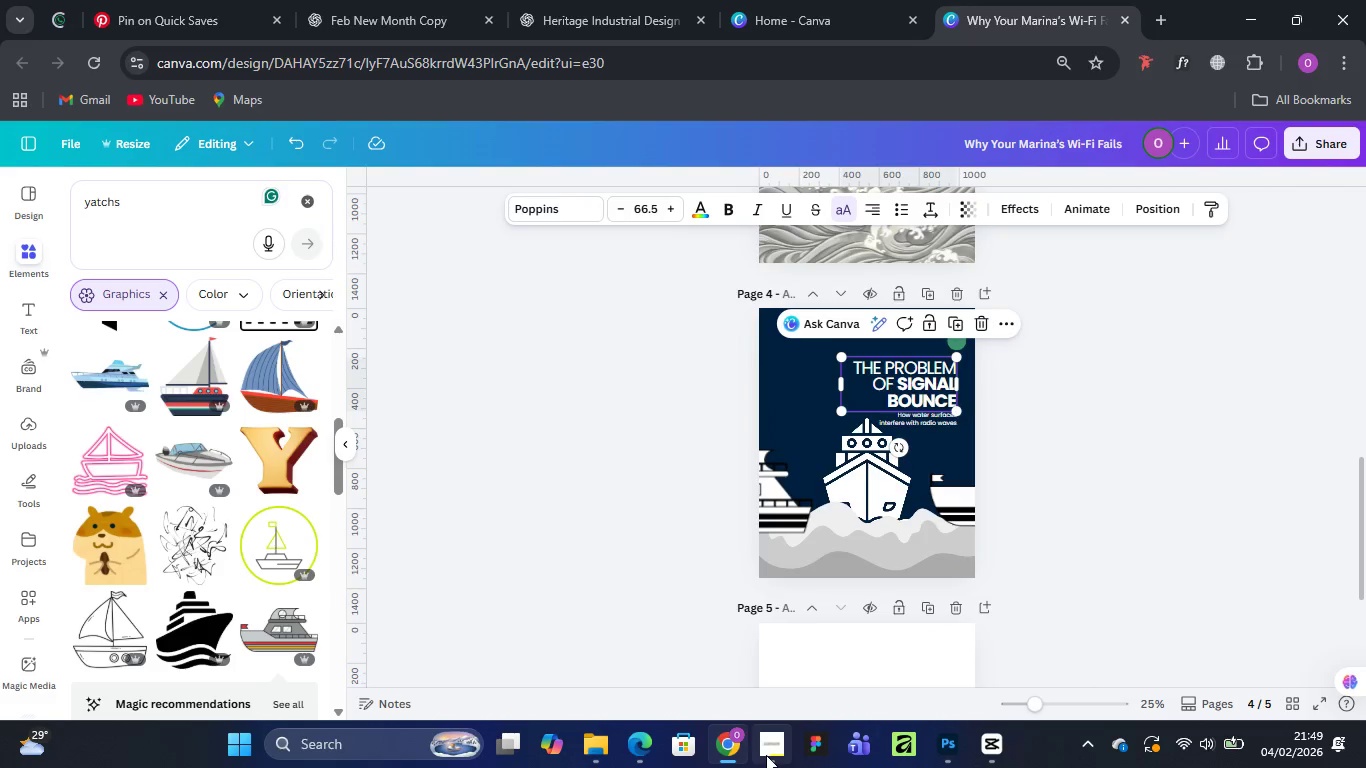 
left_click([766, 755])